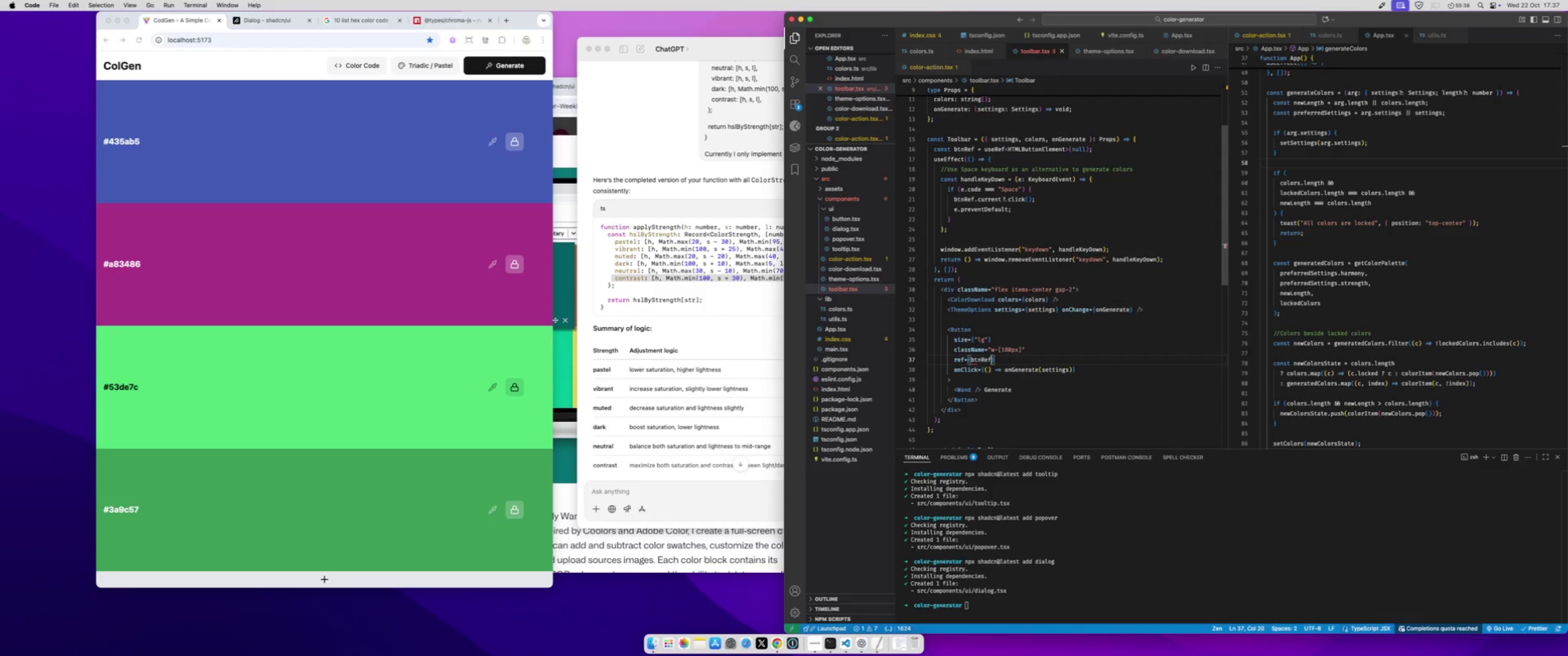 
key(Meta+S)
 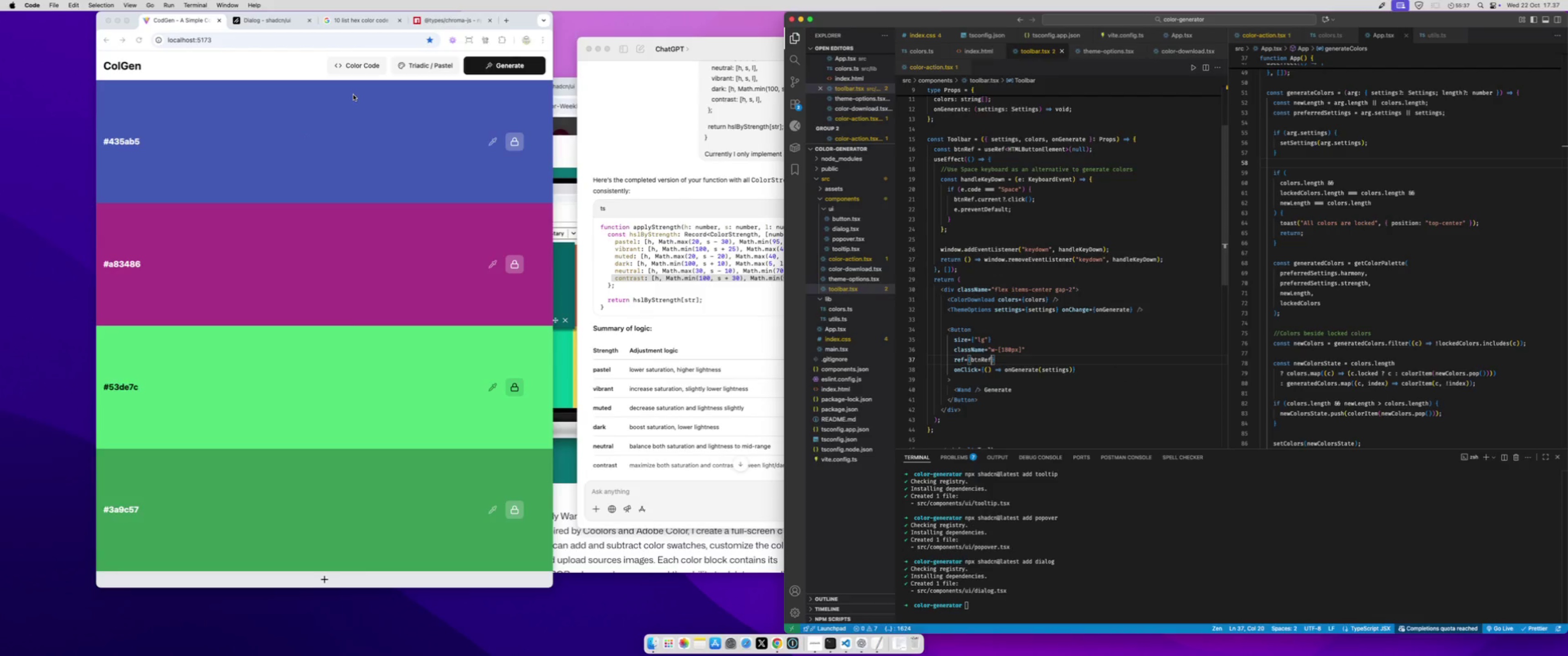 
left_click([353, 95])
 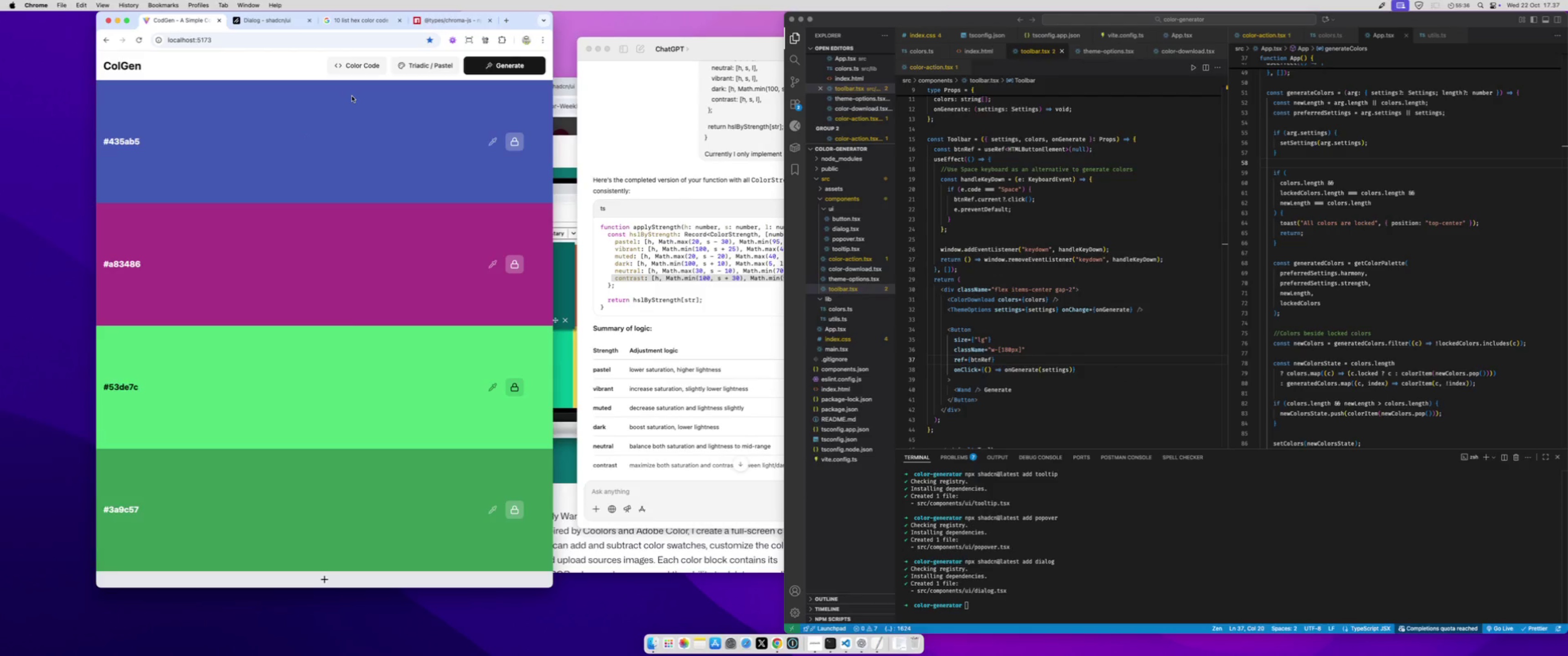 
key(Space)
 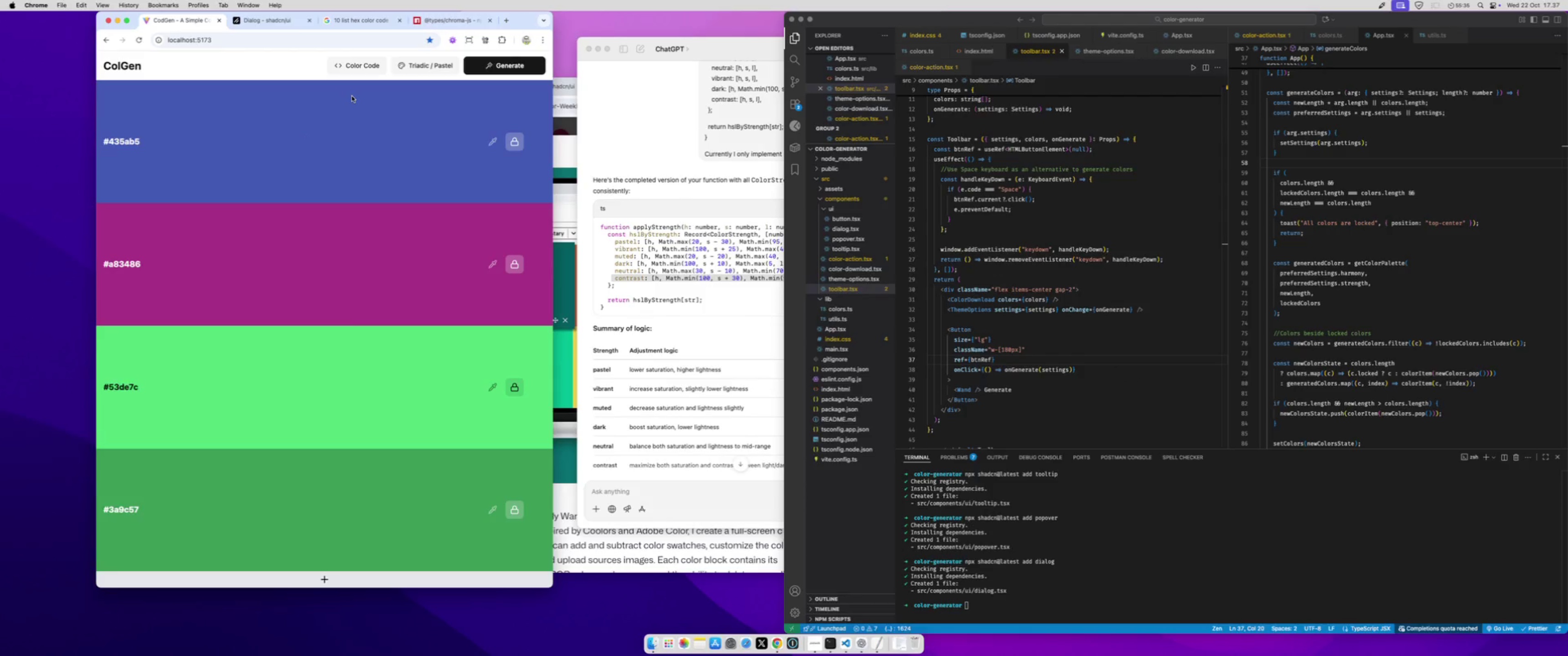 
key(Space)
 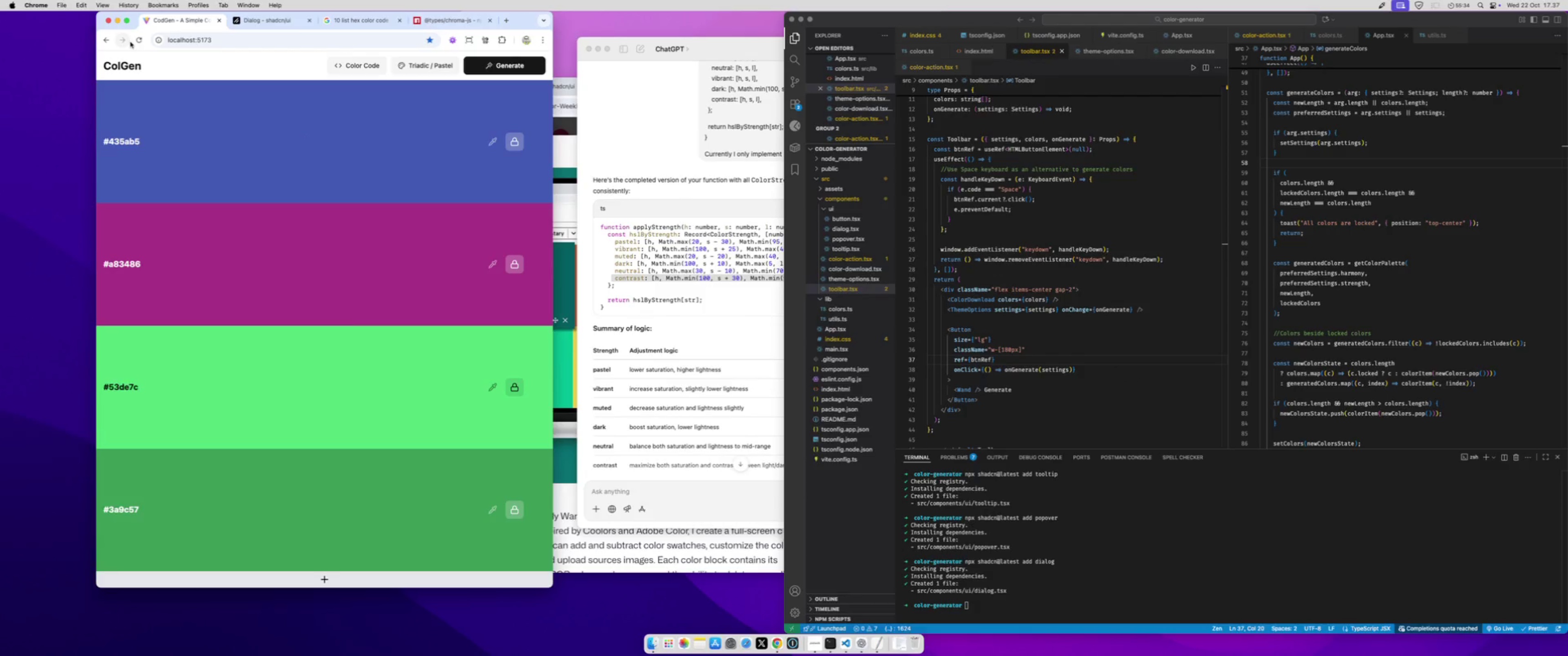 
left_click([135, 41])
 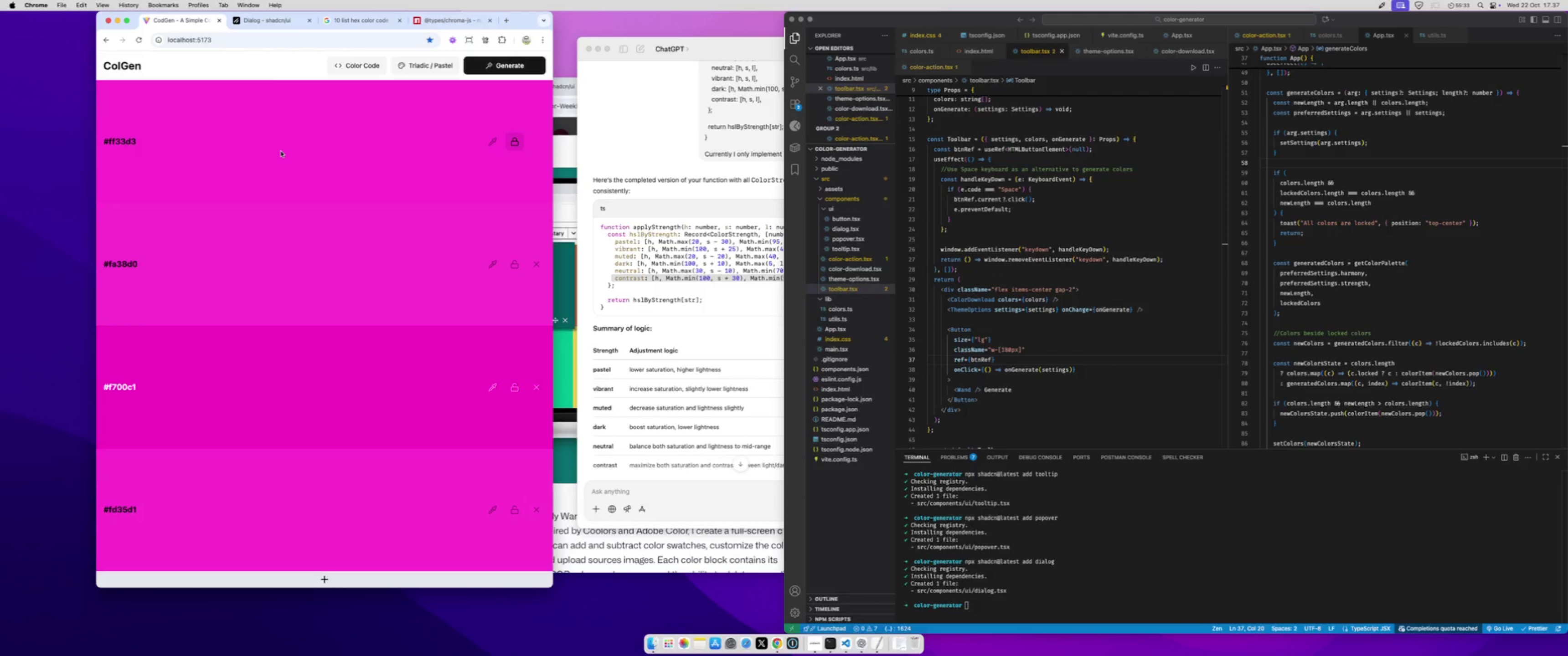 
left_click([281, 151])
 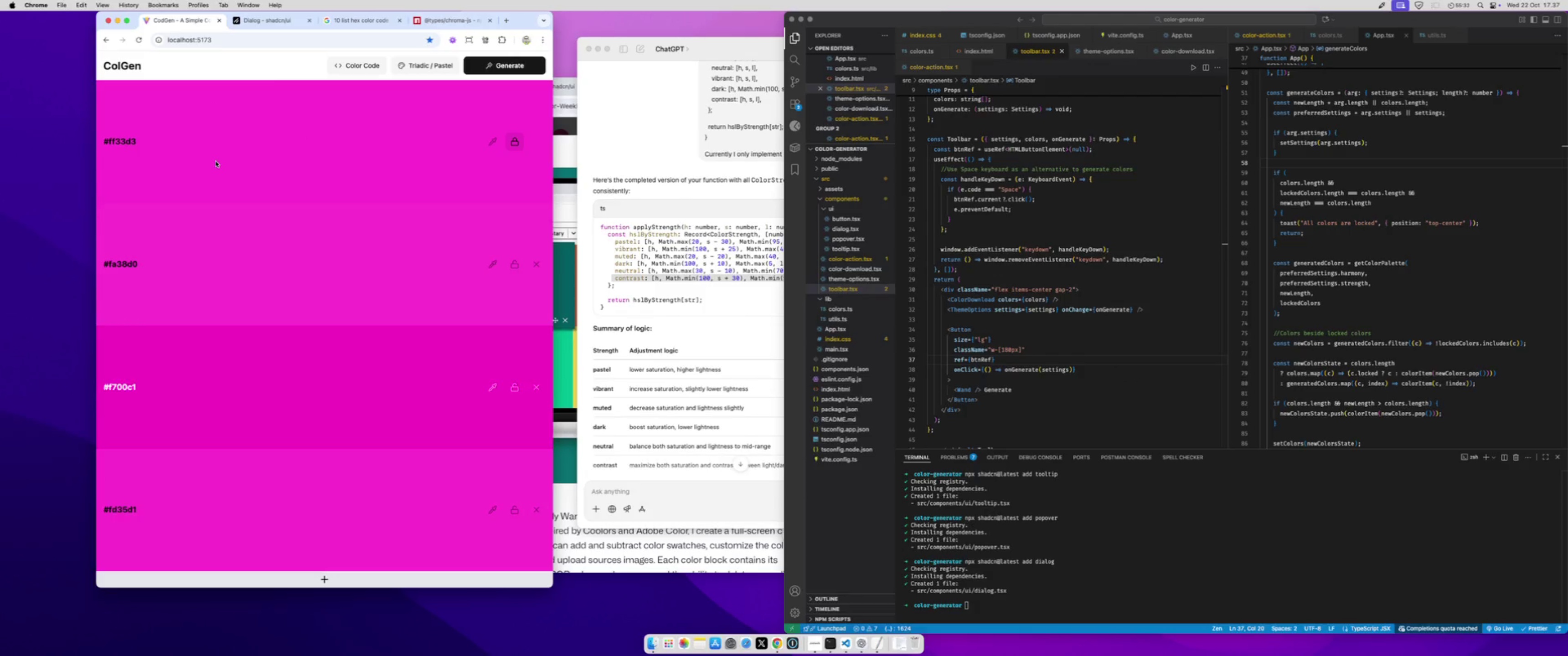 
key(Space)
 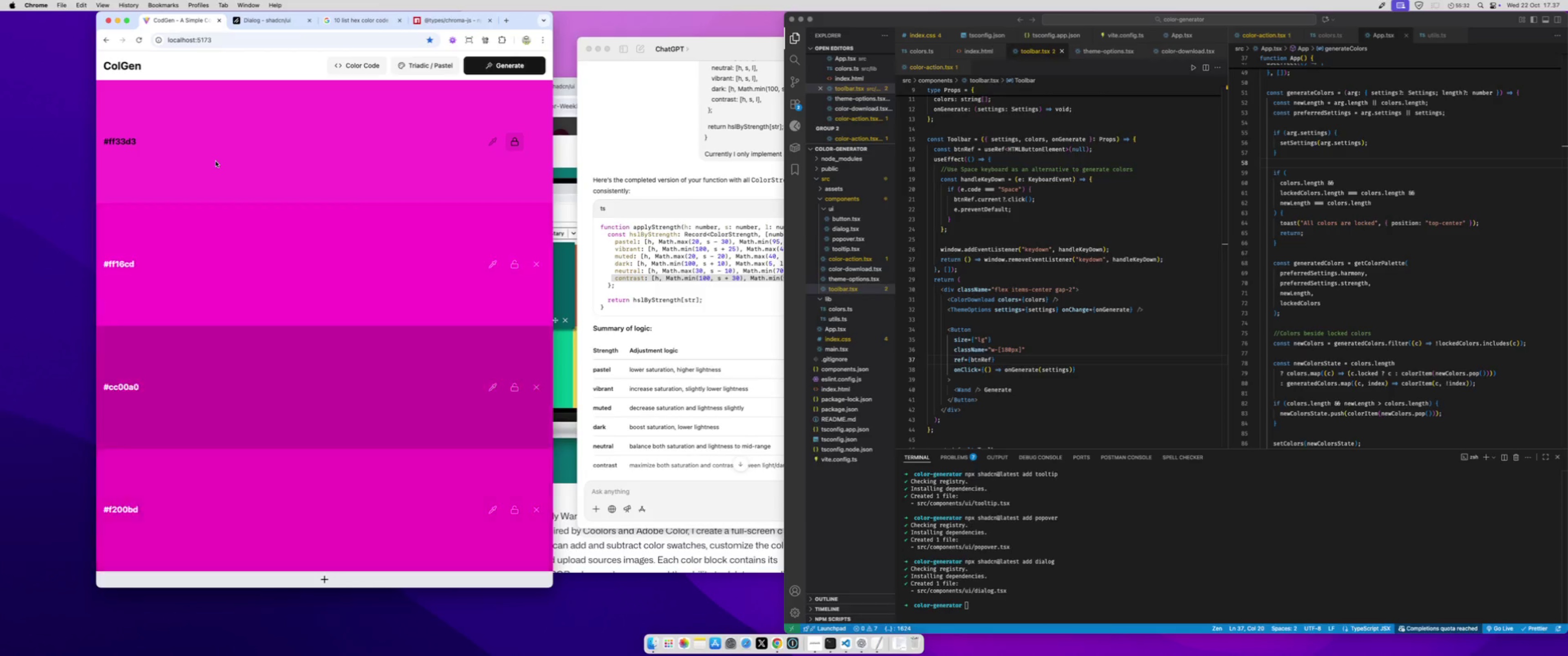 
key(Space)
 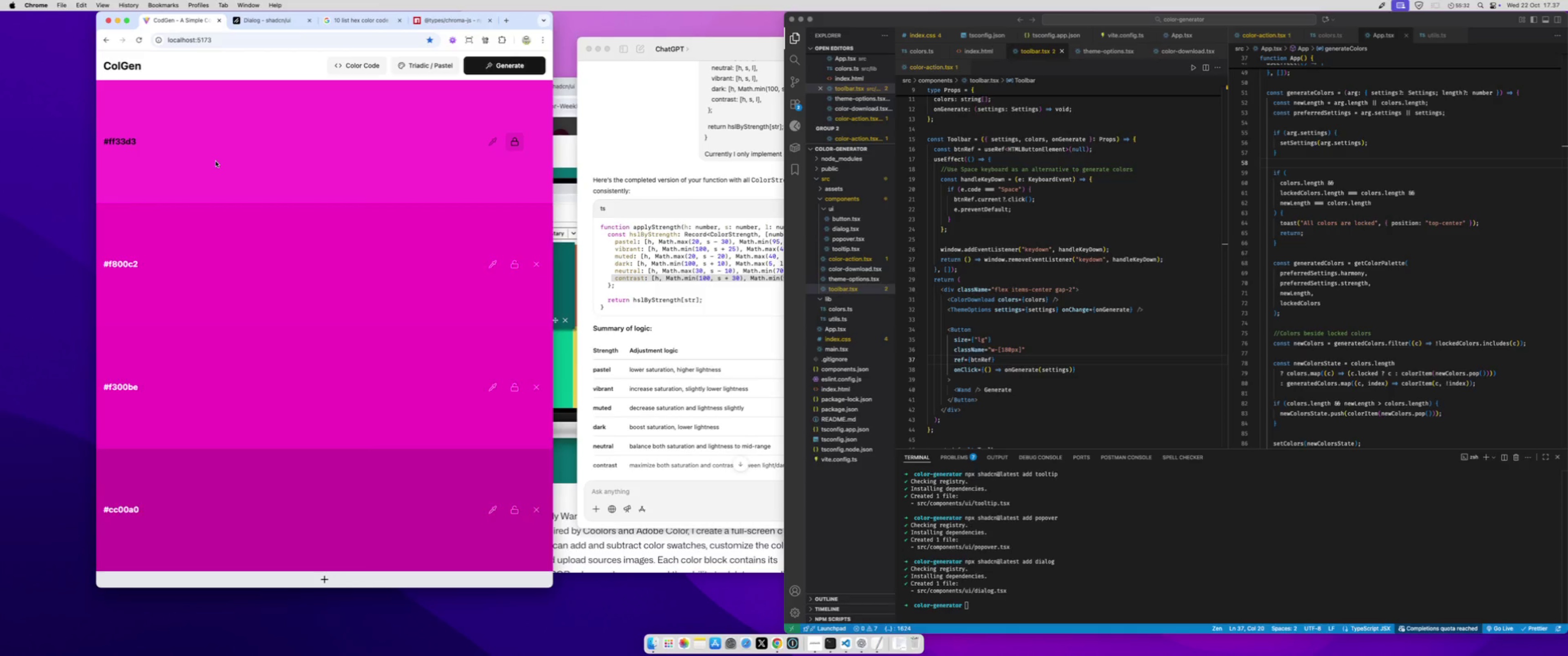 
key(Space)
 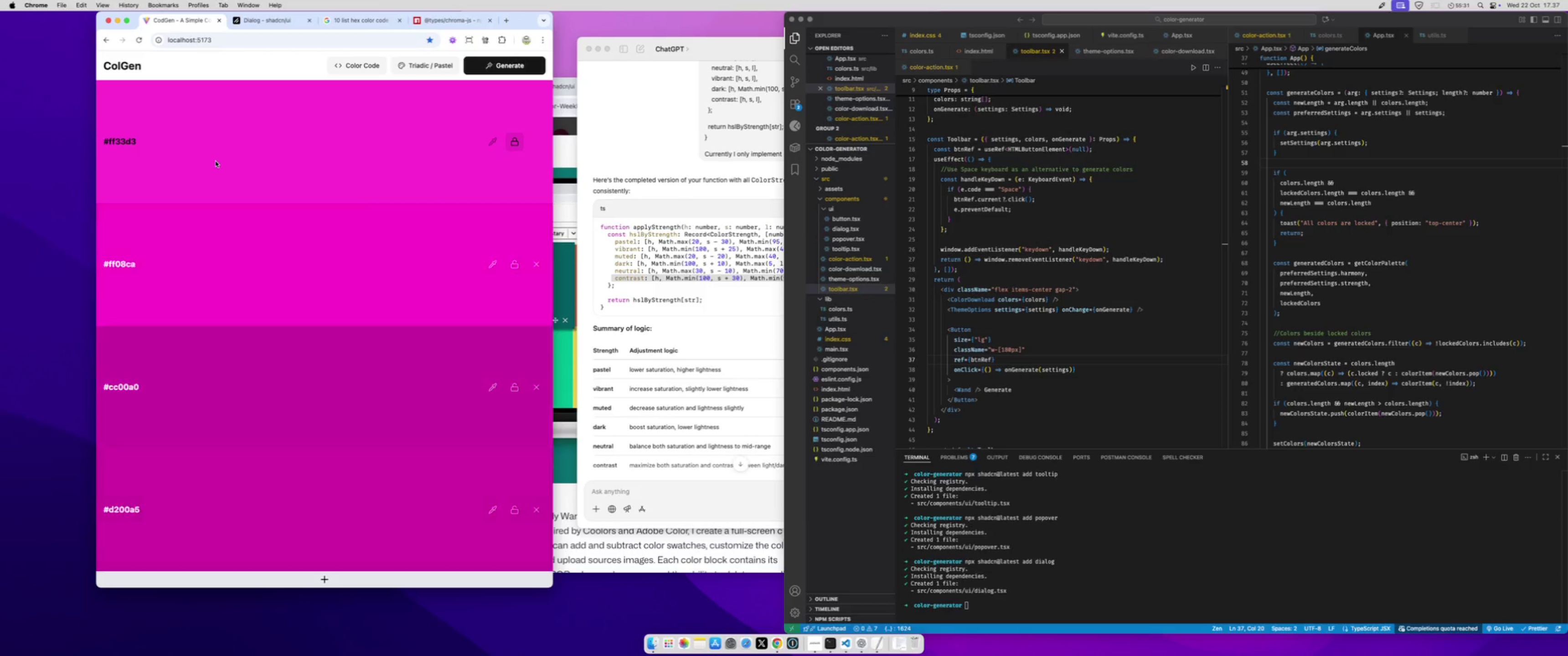 
key(Space)
 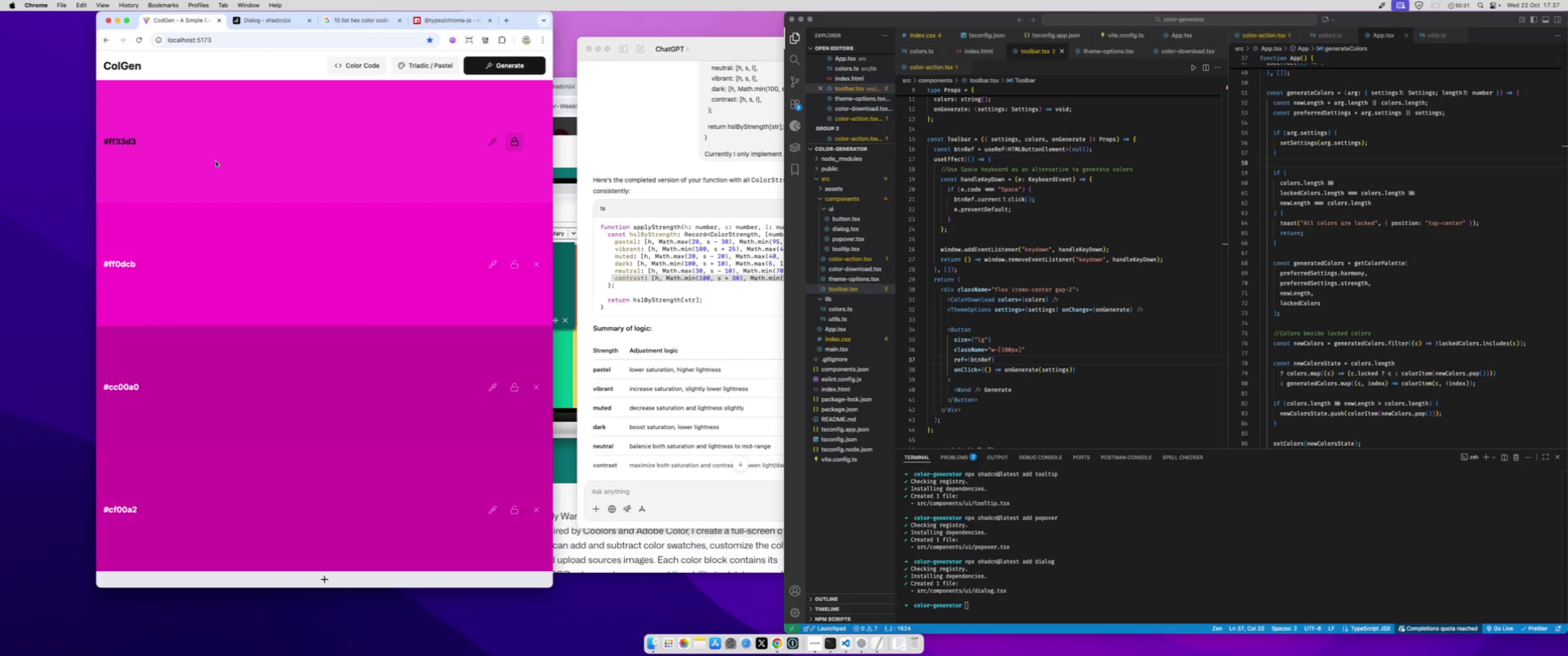 
key(Space)
 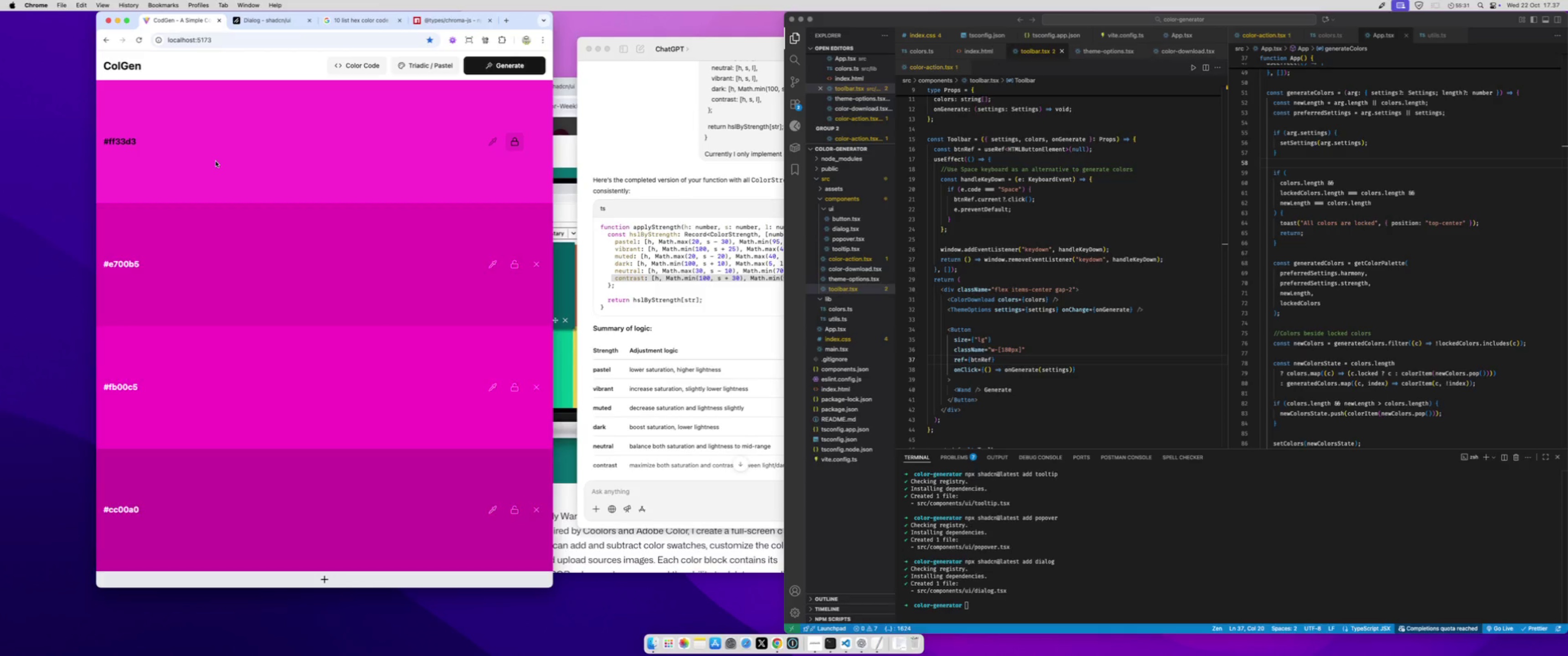 
key(Space)
 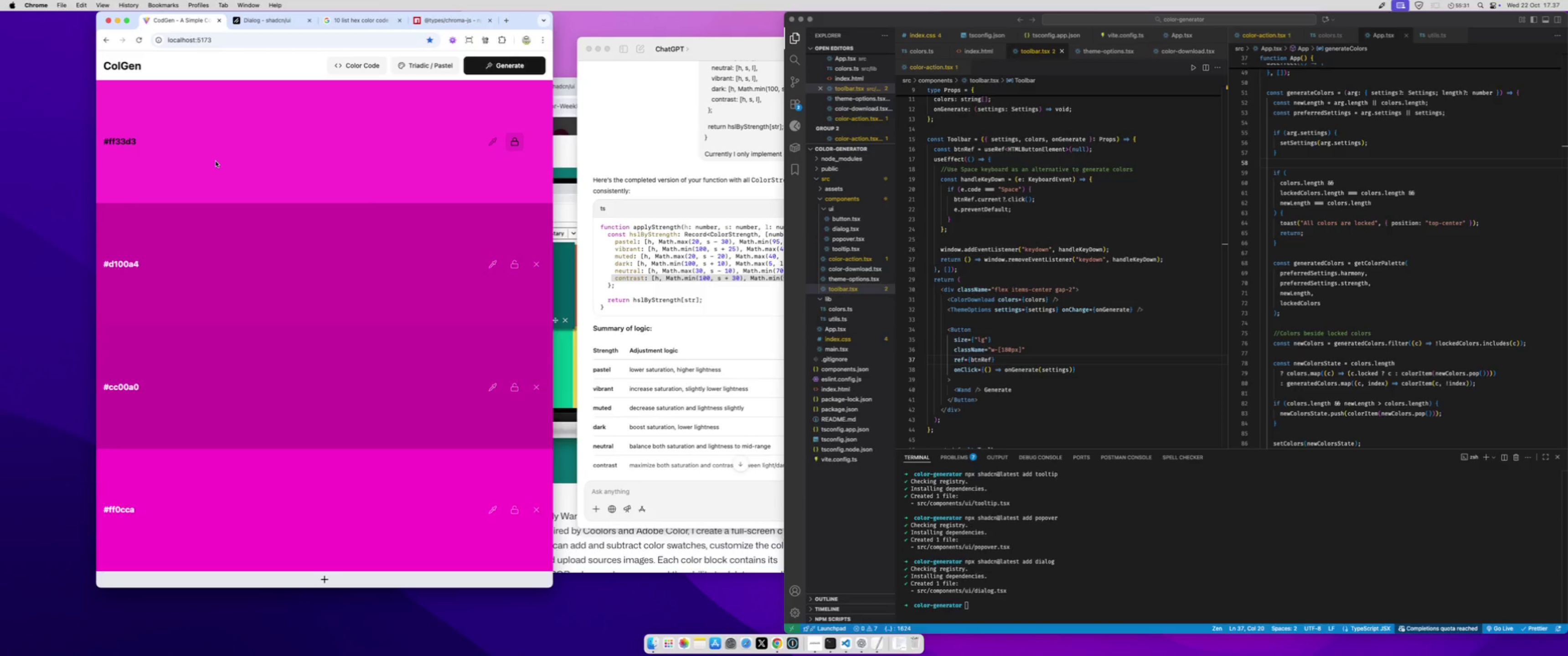 
key(Space)
 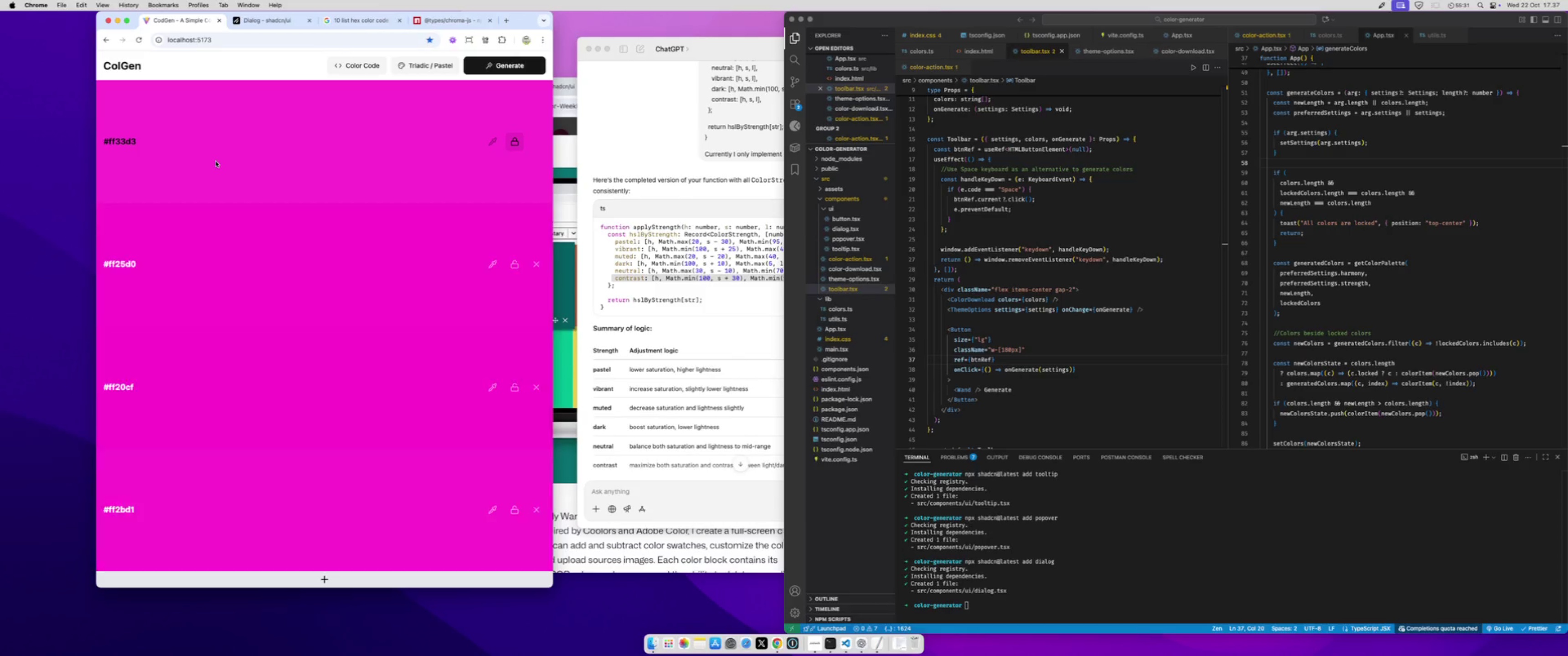 
key(Space)
 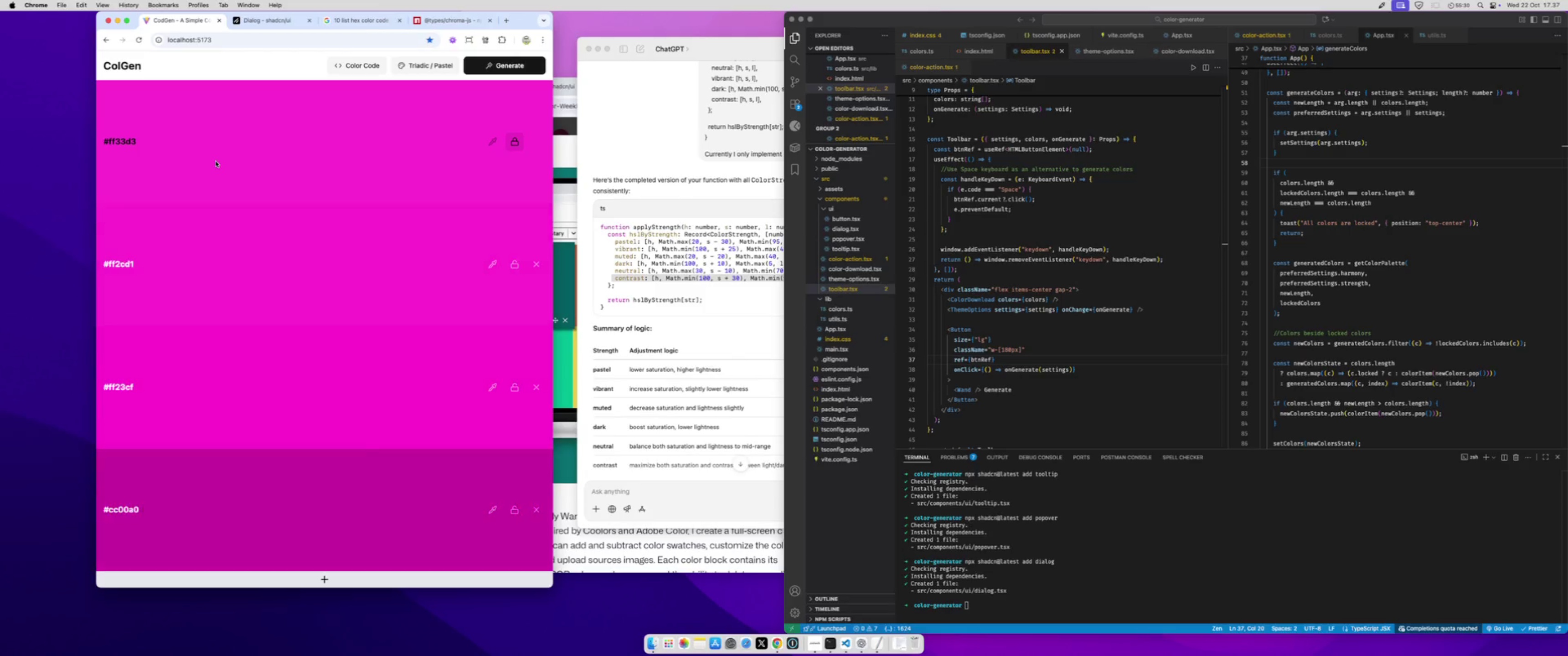 
key(Space)
 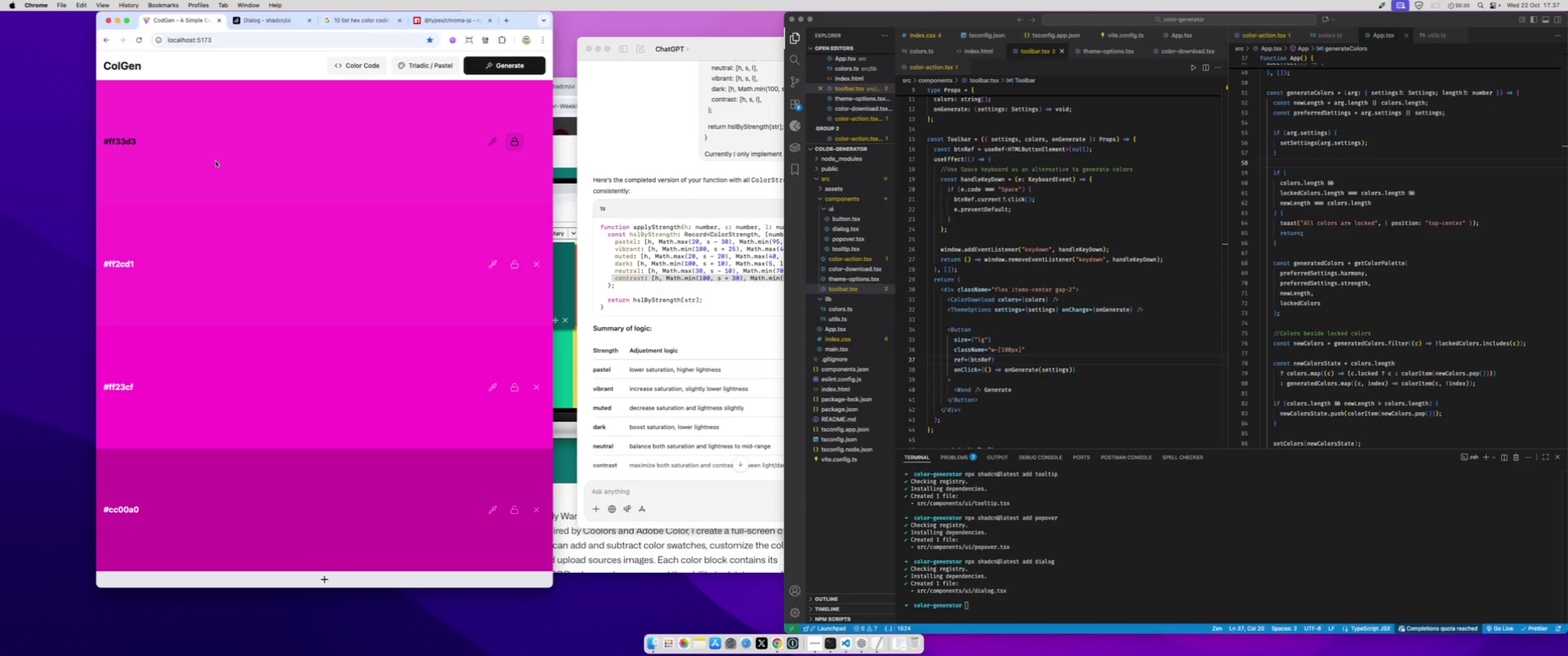 
key(Space)
 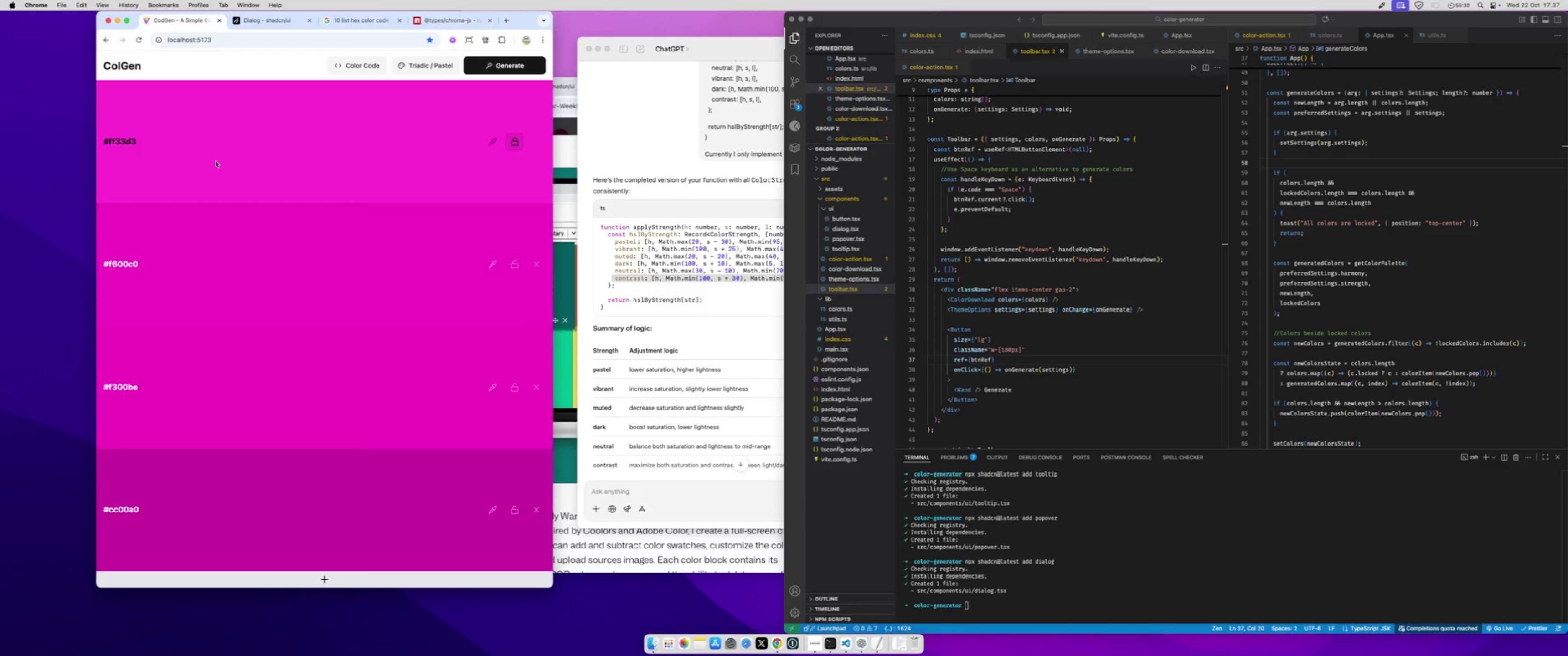 
key(Space)
 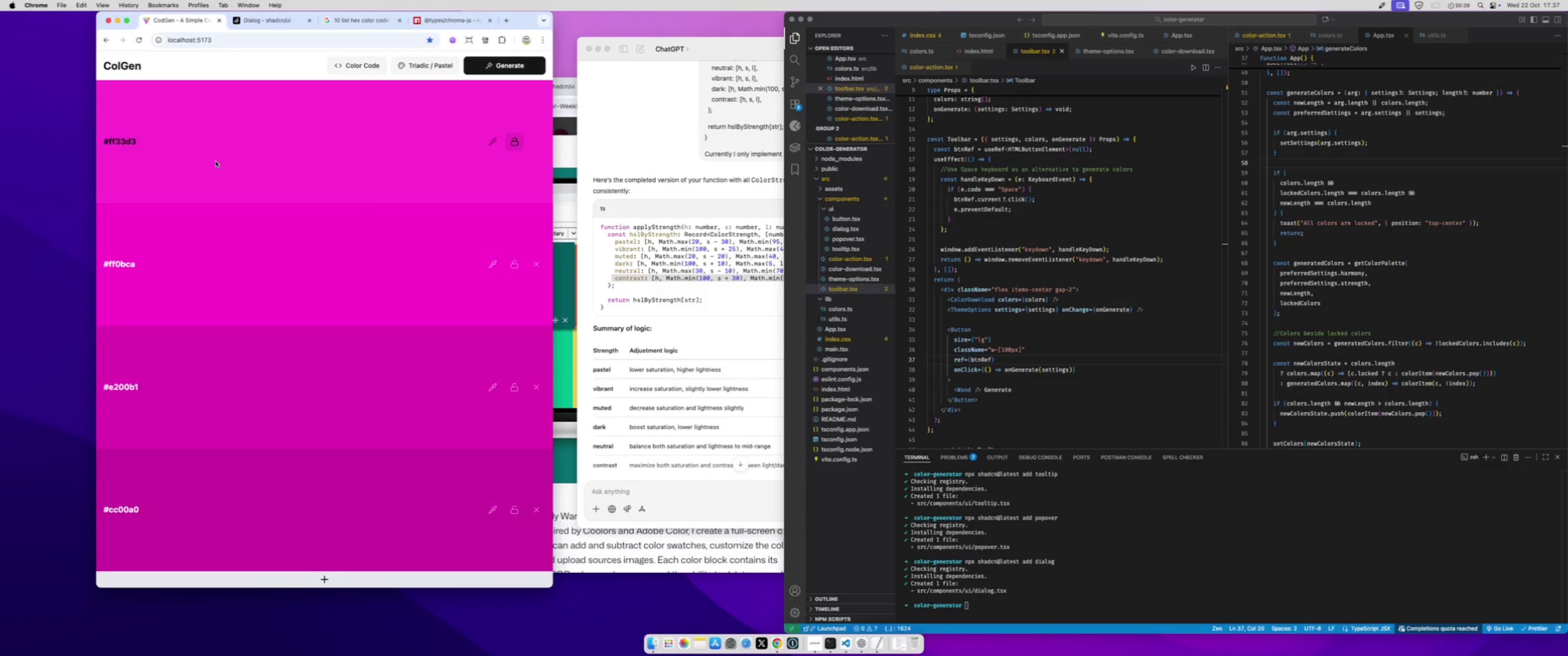 
key(Space)
 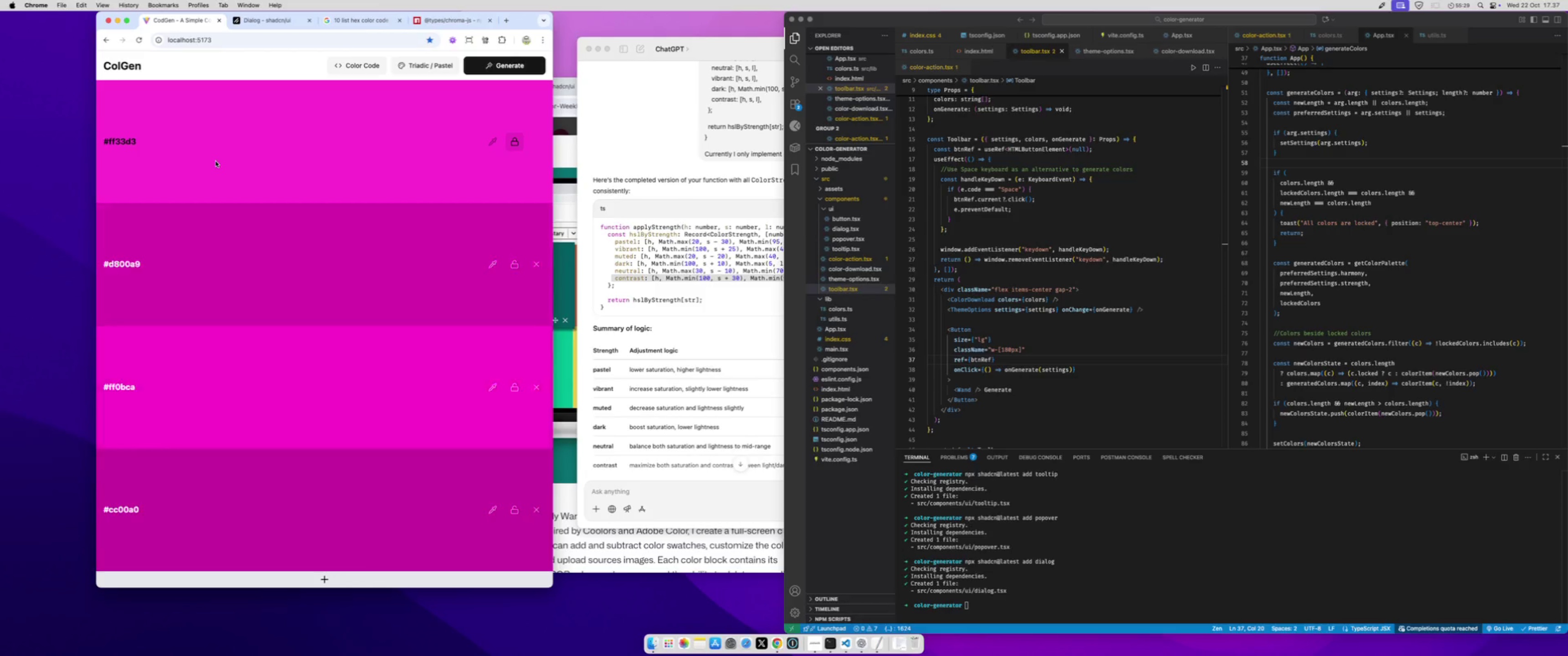 
key(Space)
 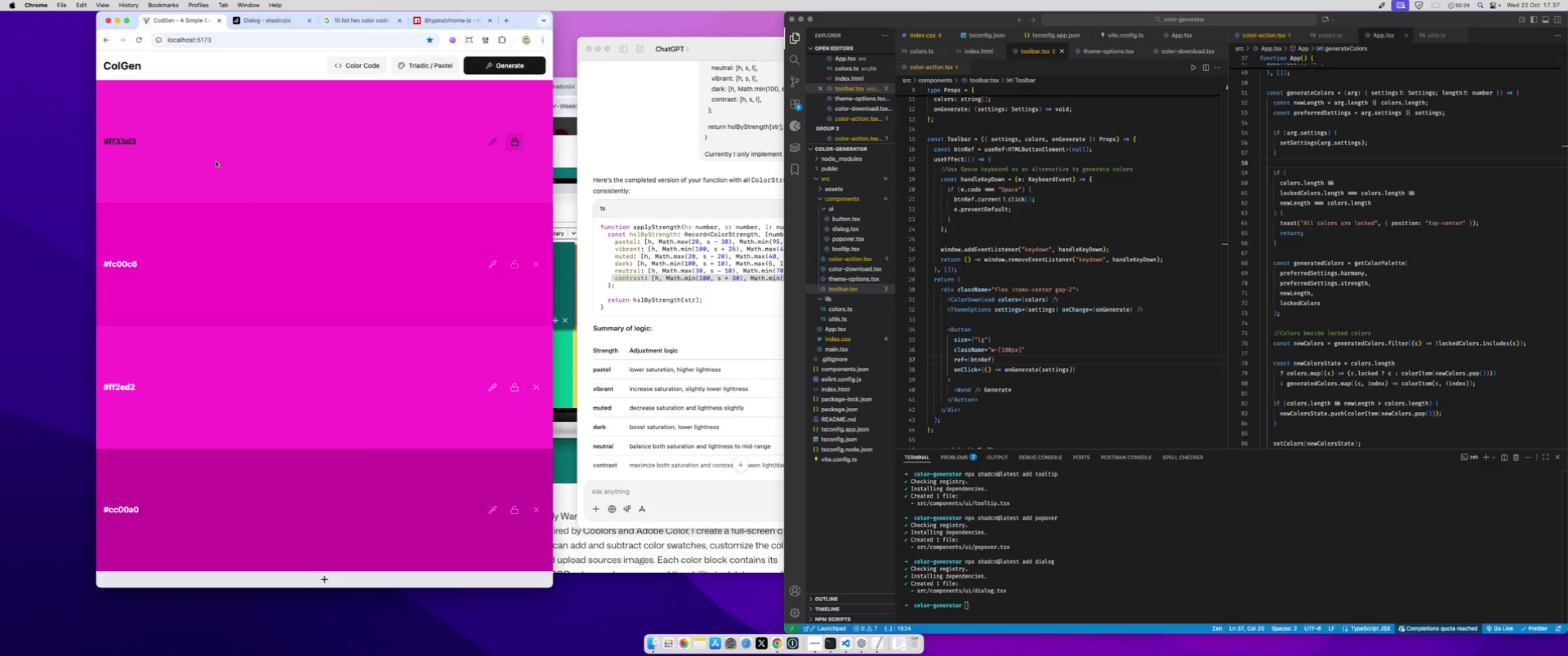 
key(Space)
 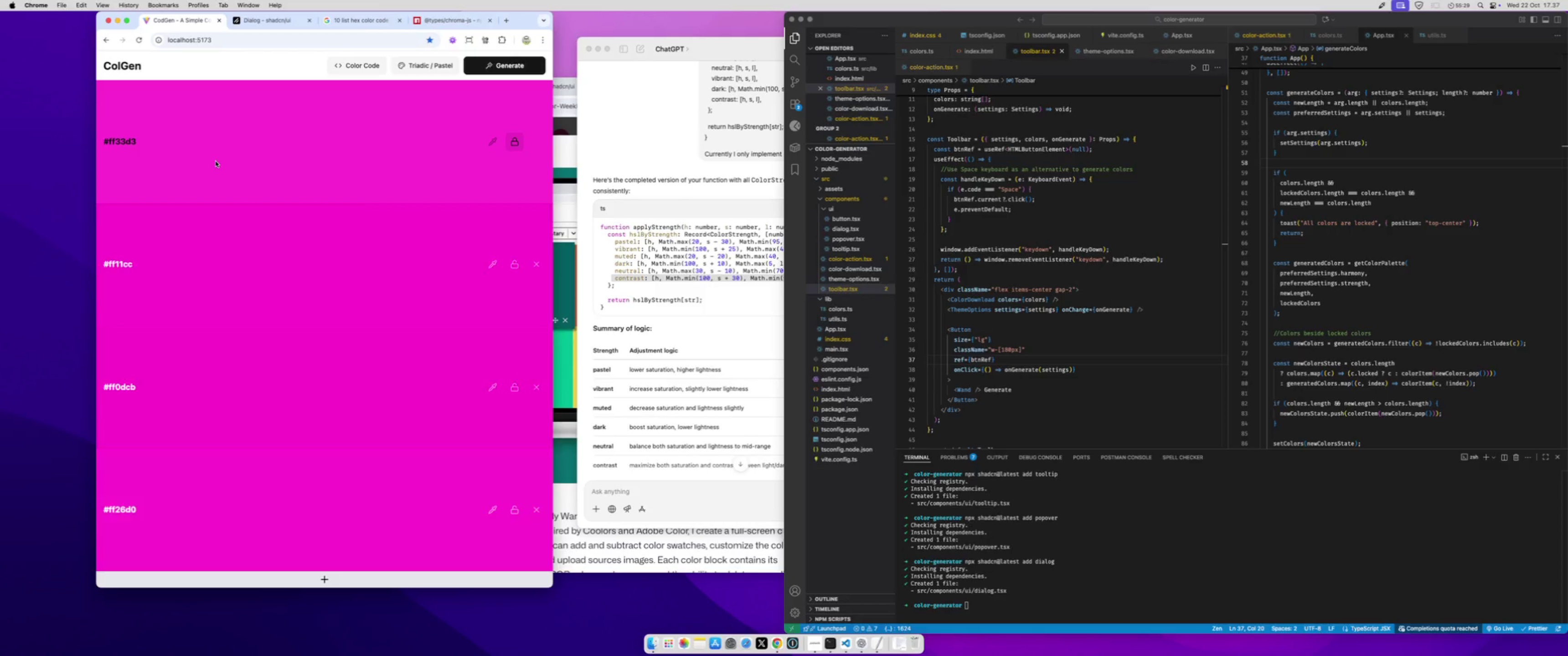 
key(Space)
 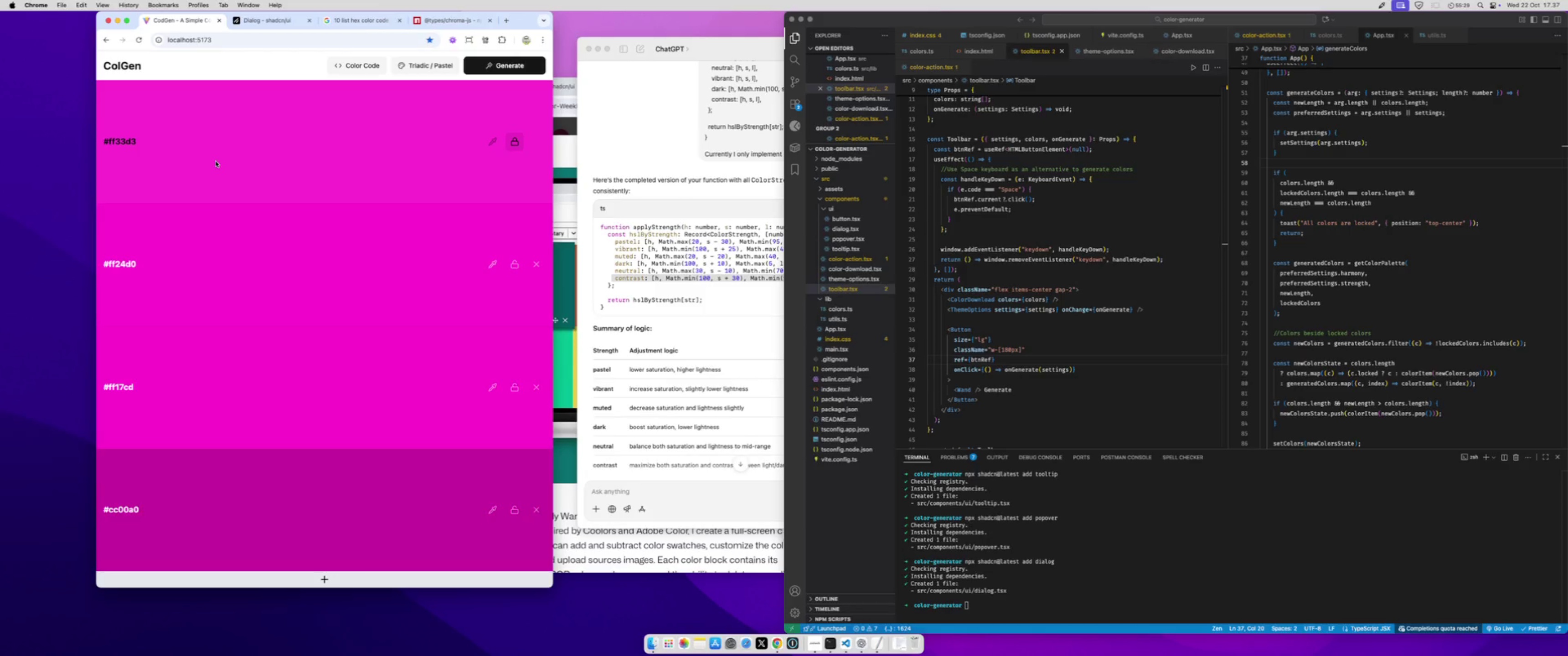 
key(Space)
 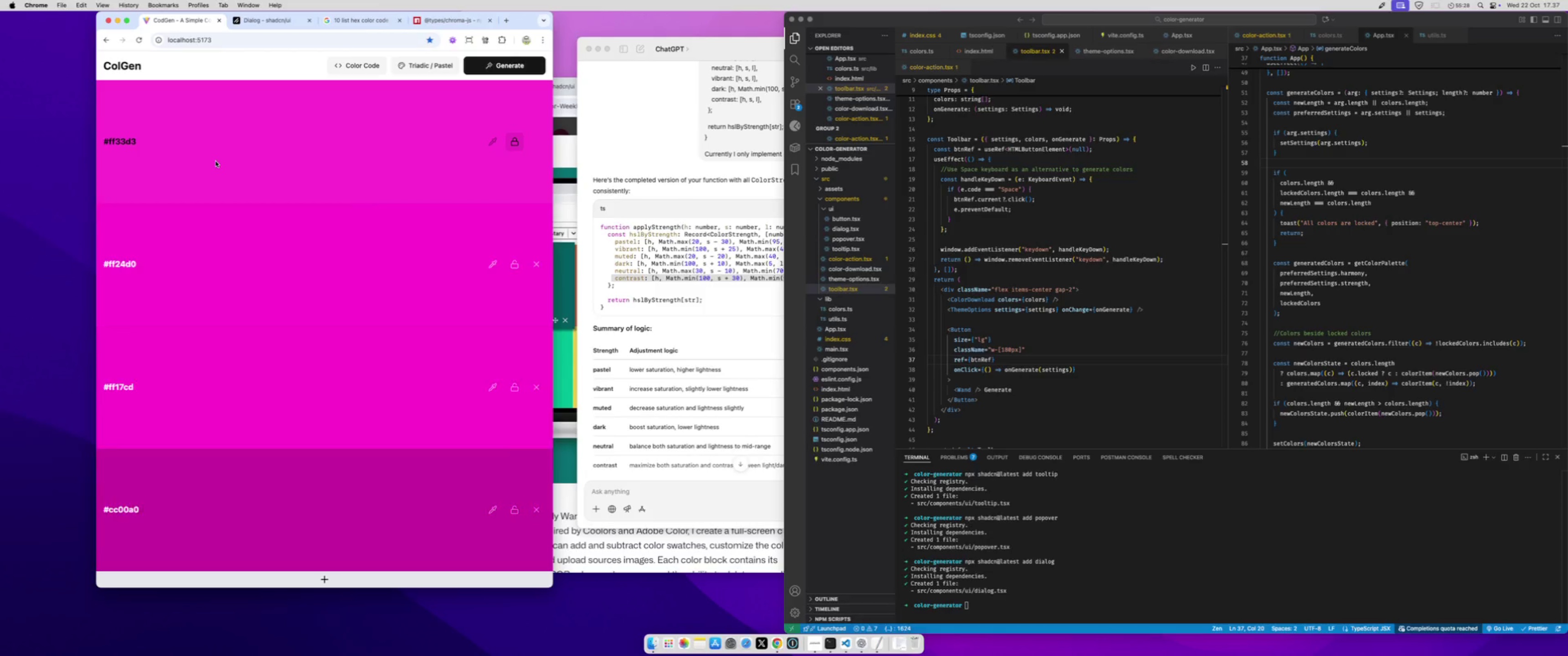 
key(Space)
 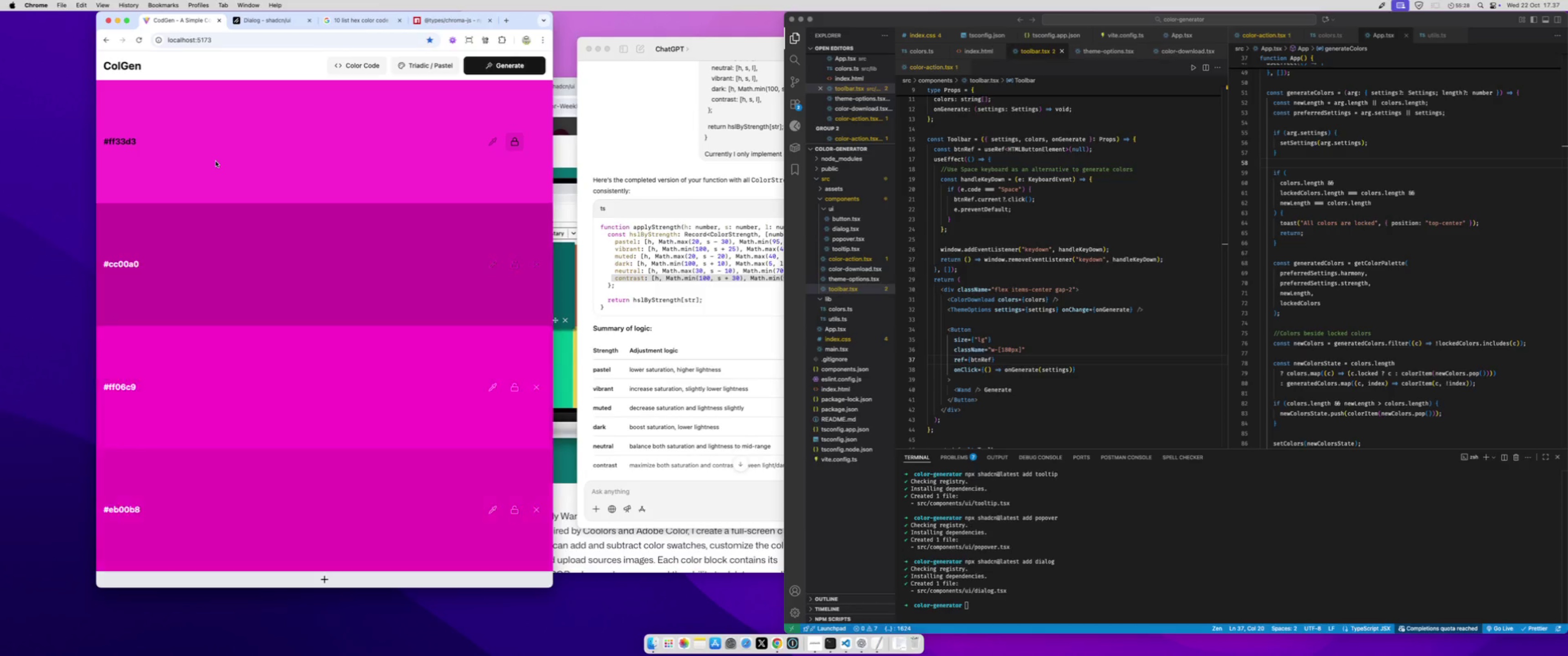 
key(Space)
 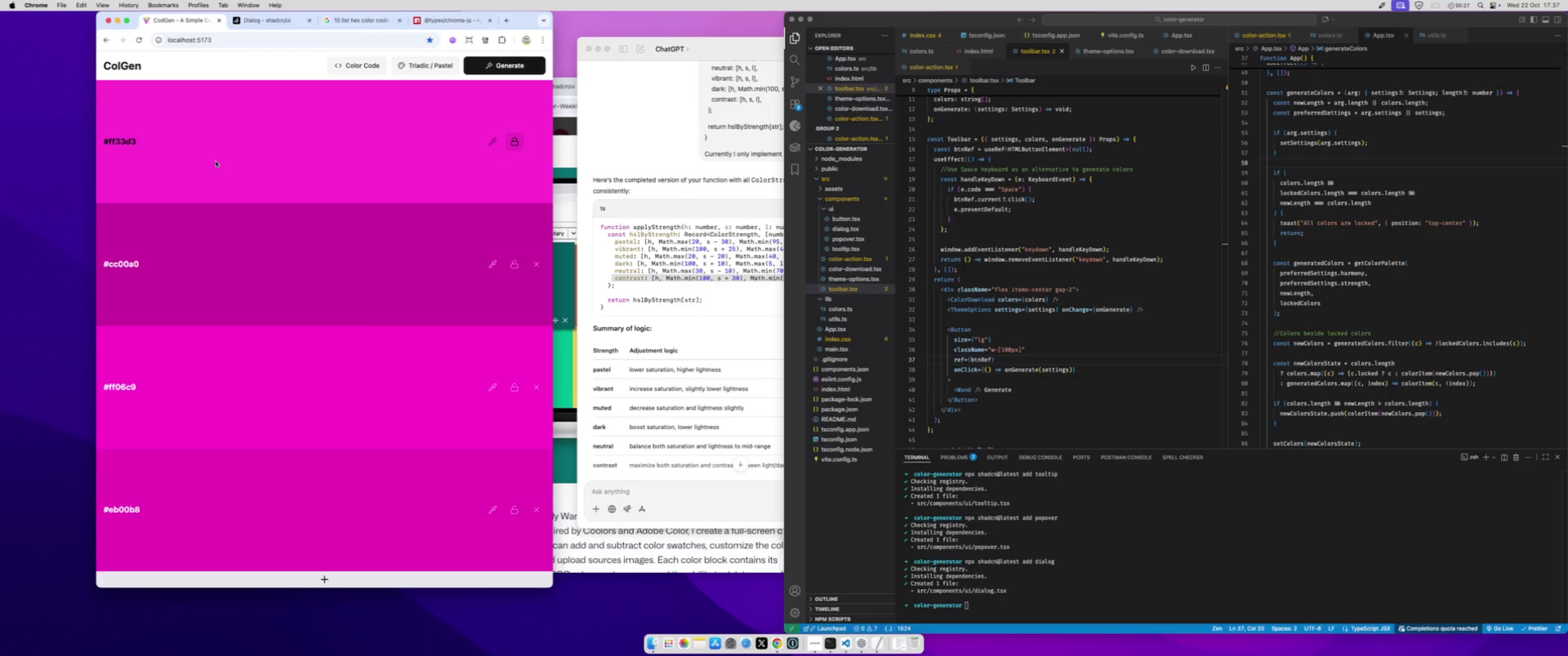 
key(Space)
 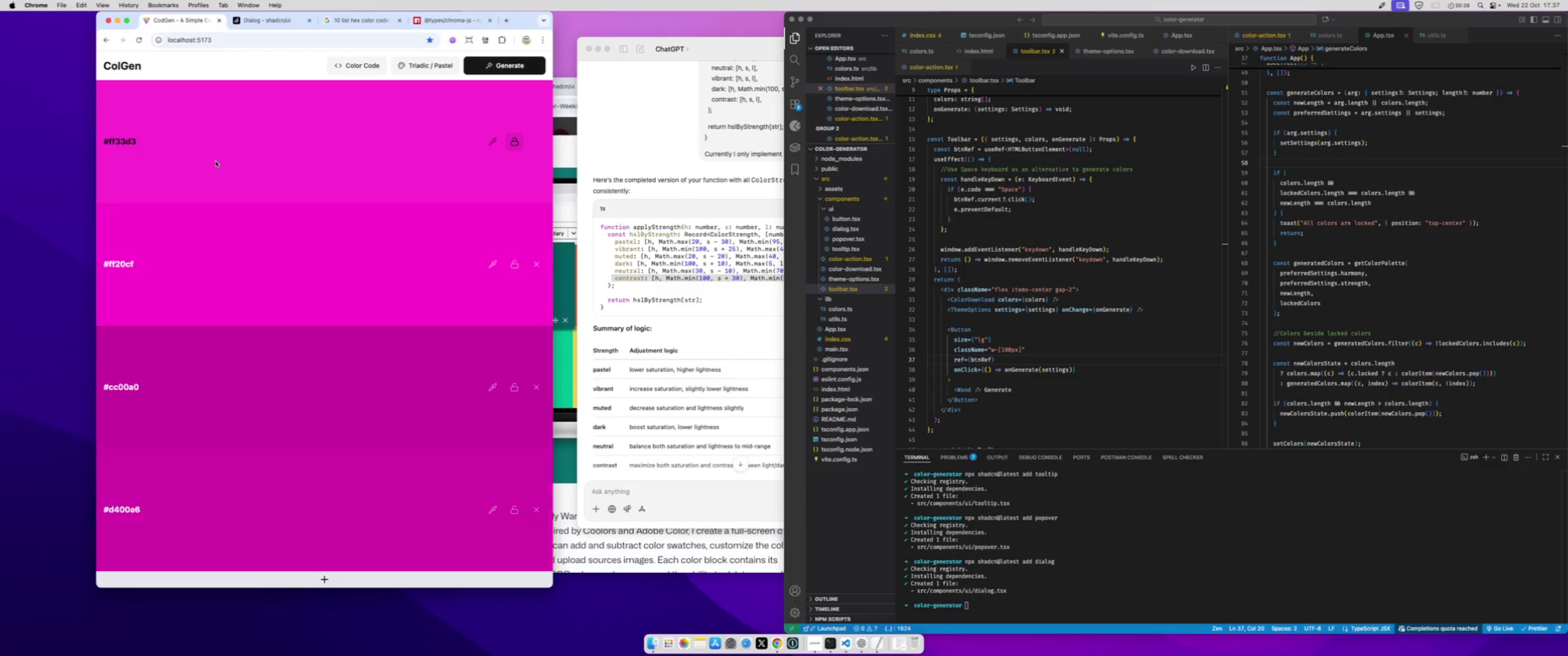 
key(Space)
 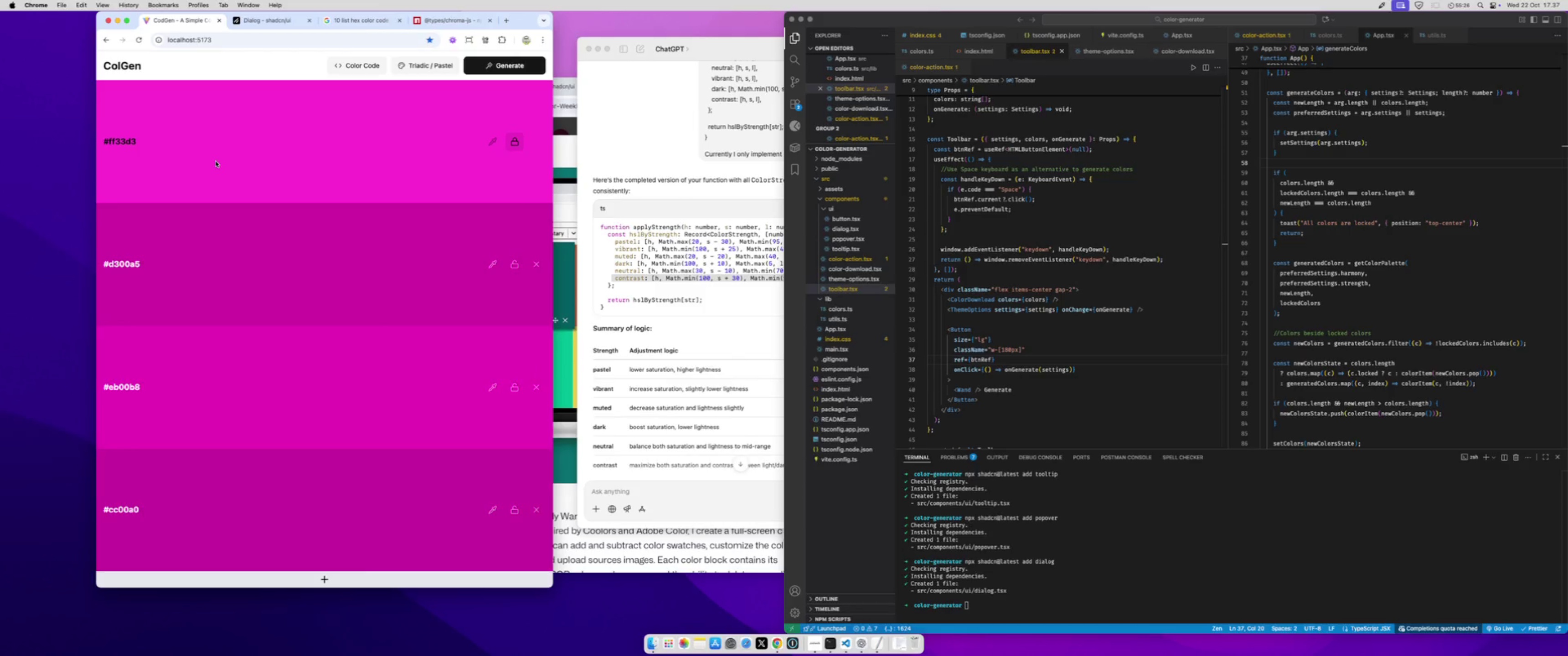 
key(Space)
 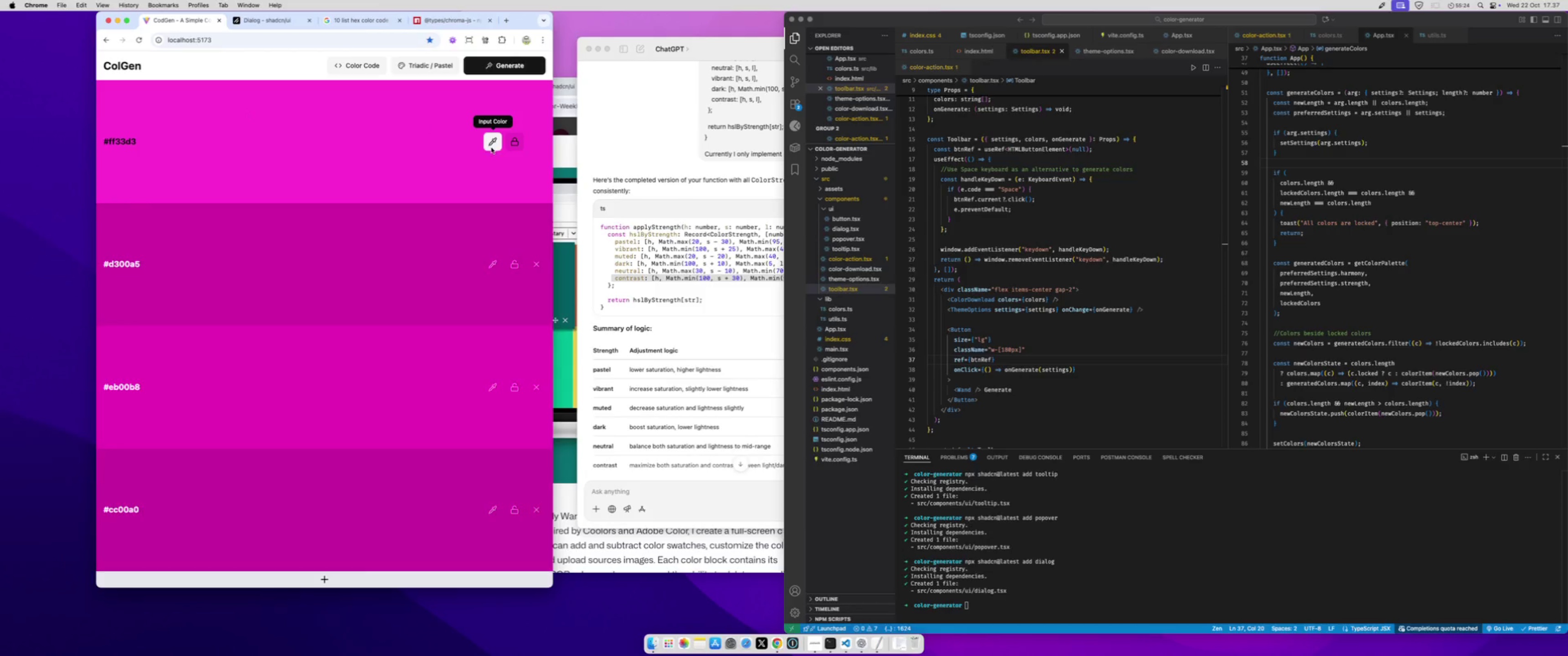 
left_click([499, 146])
 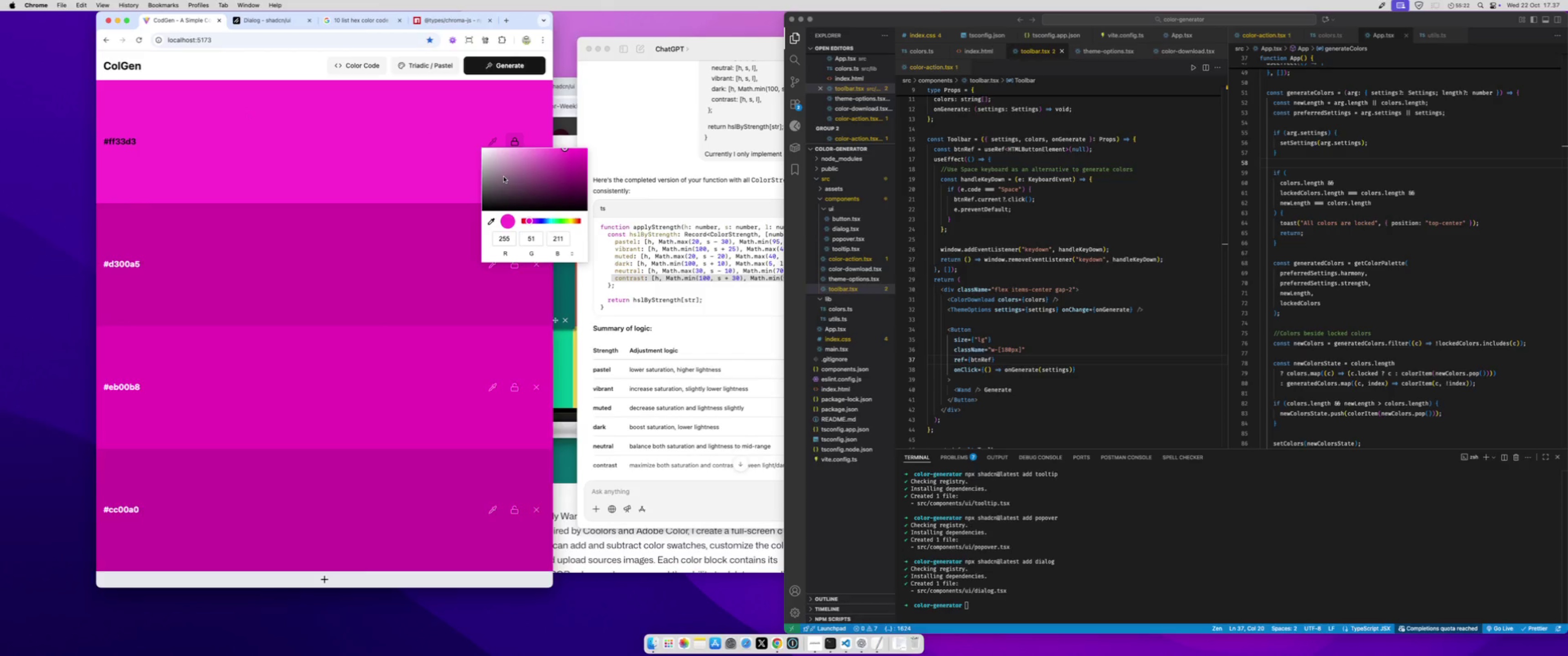 
left_click_drag(start_coordinate=[504, 177], to_coordinate=[481, 172])
 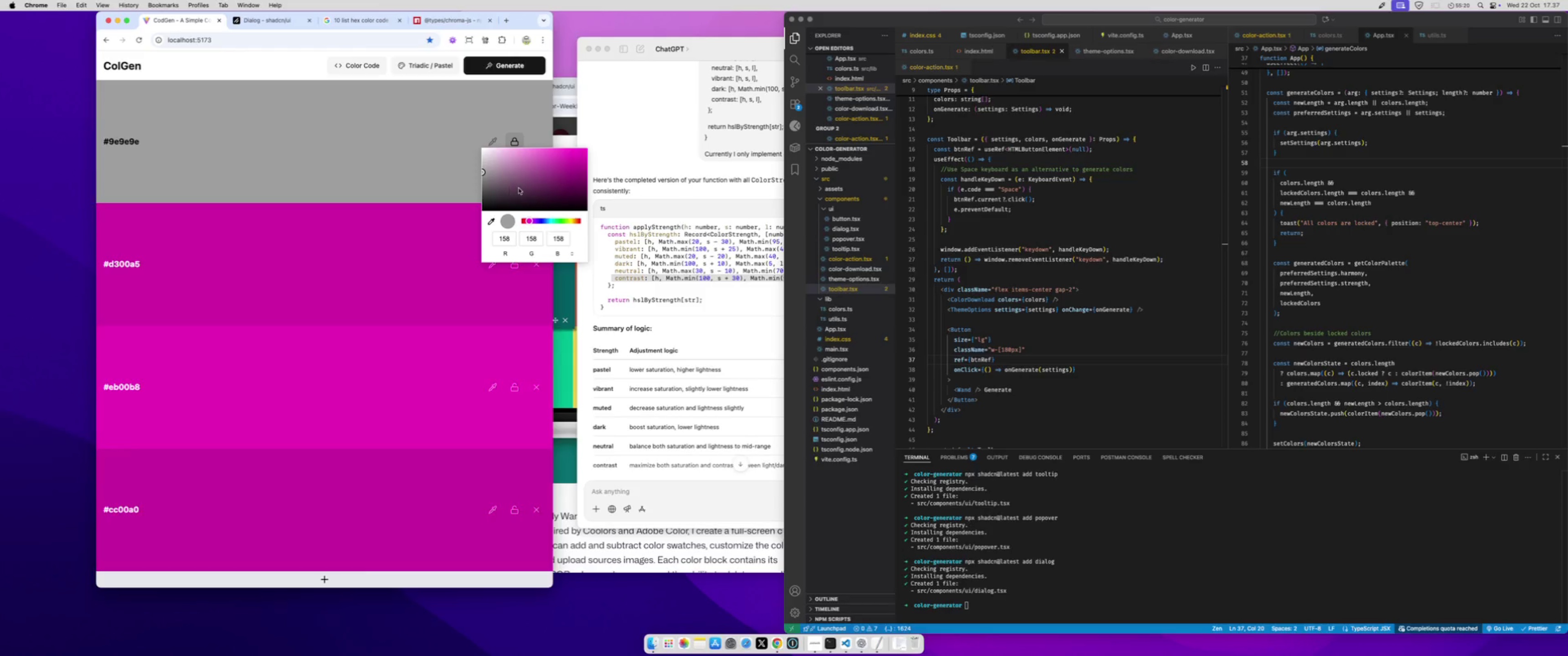 
left_click([520, 187])
 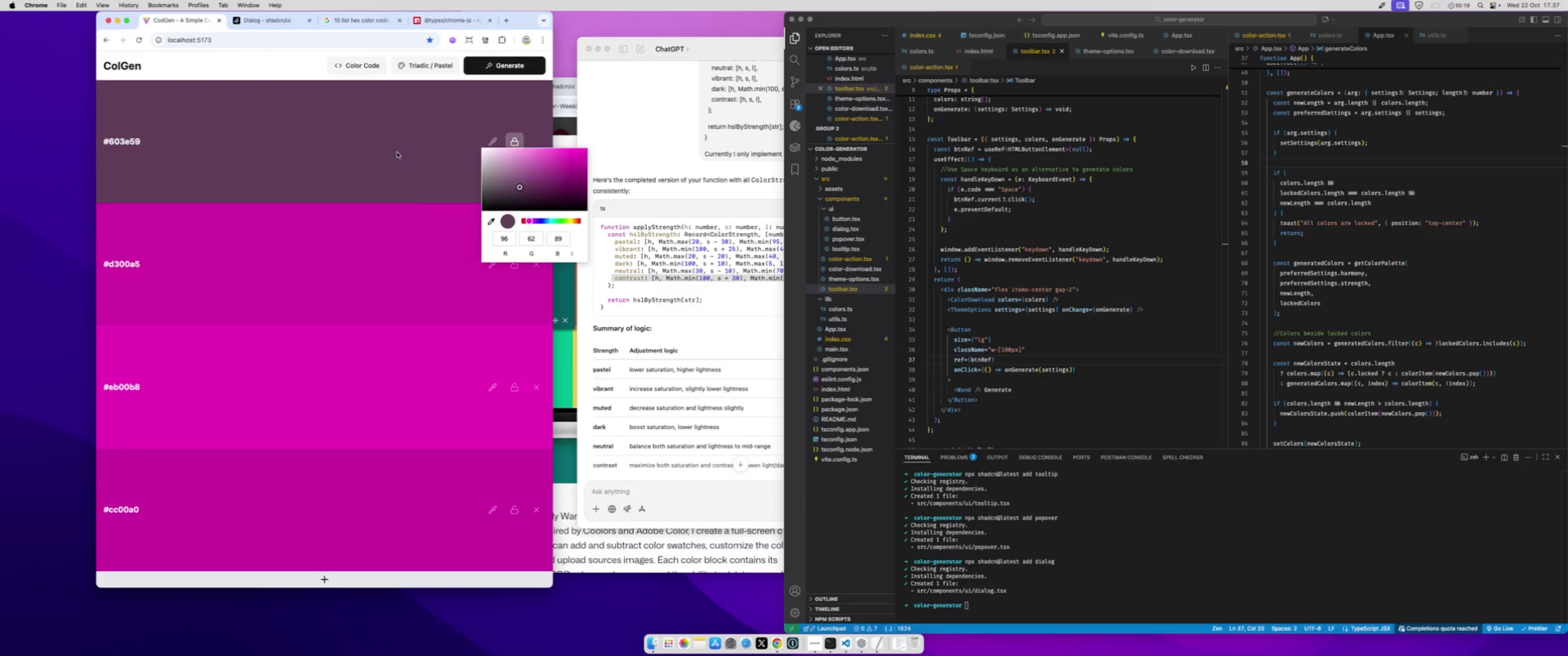 
left_click([397, 152])
 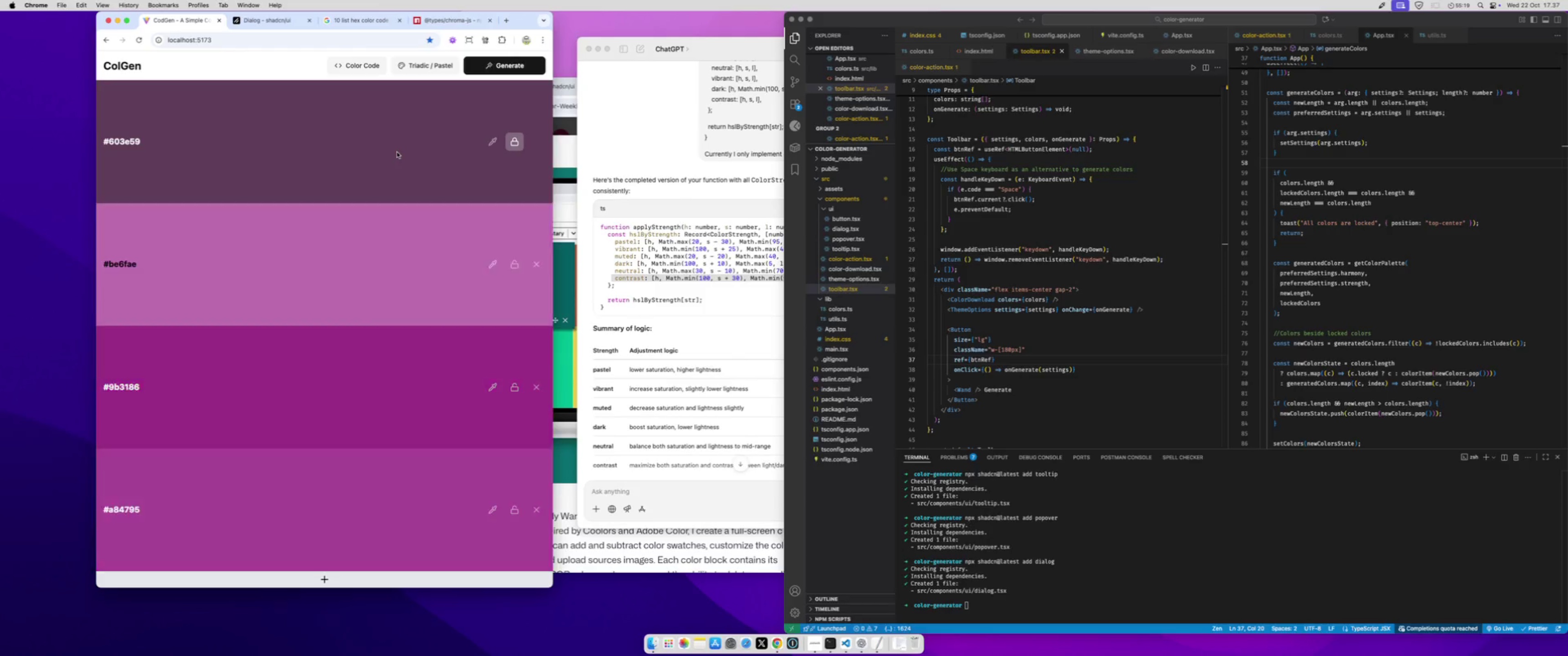 
key(Space)
 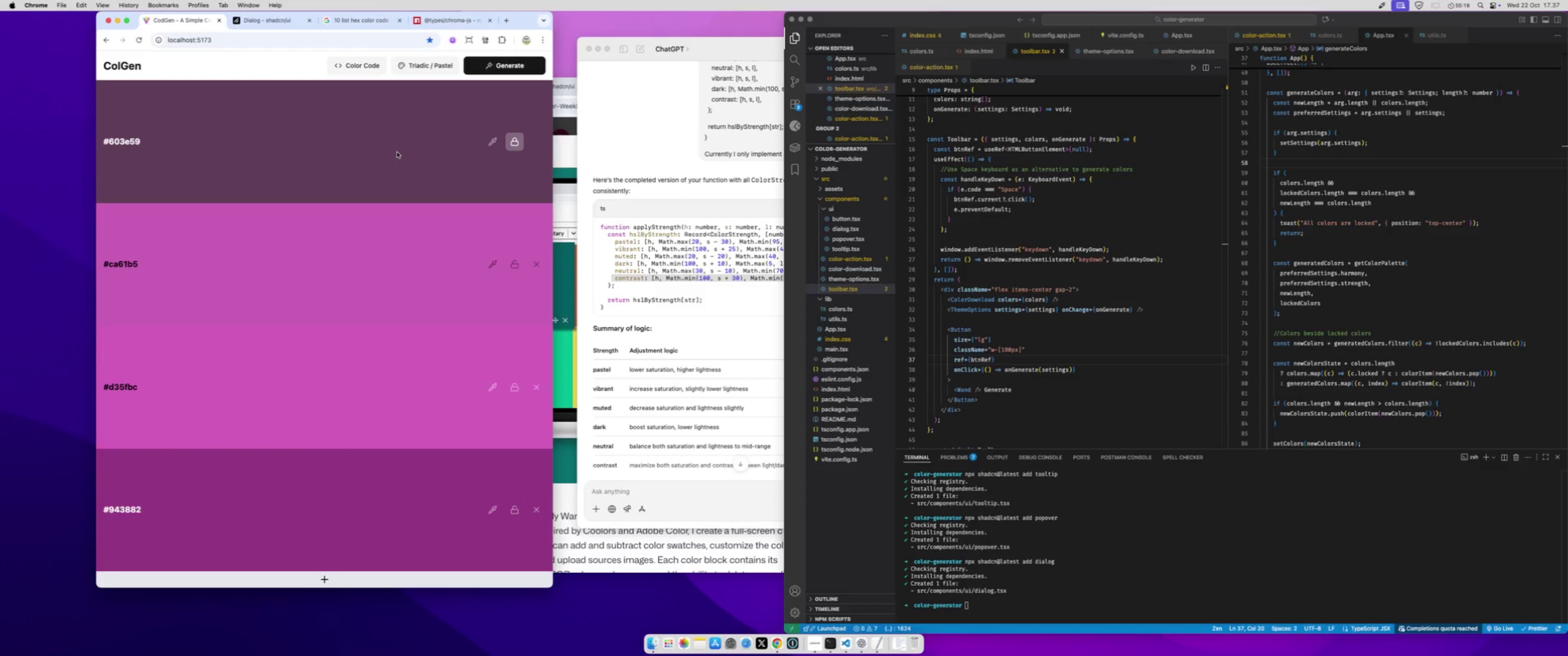 
key(Space)
 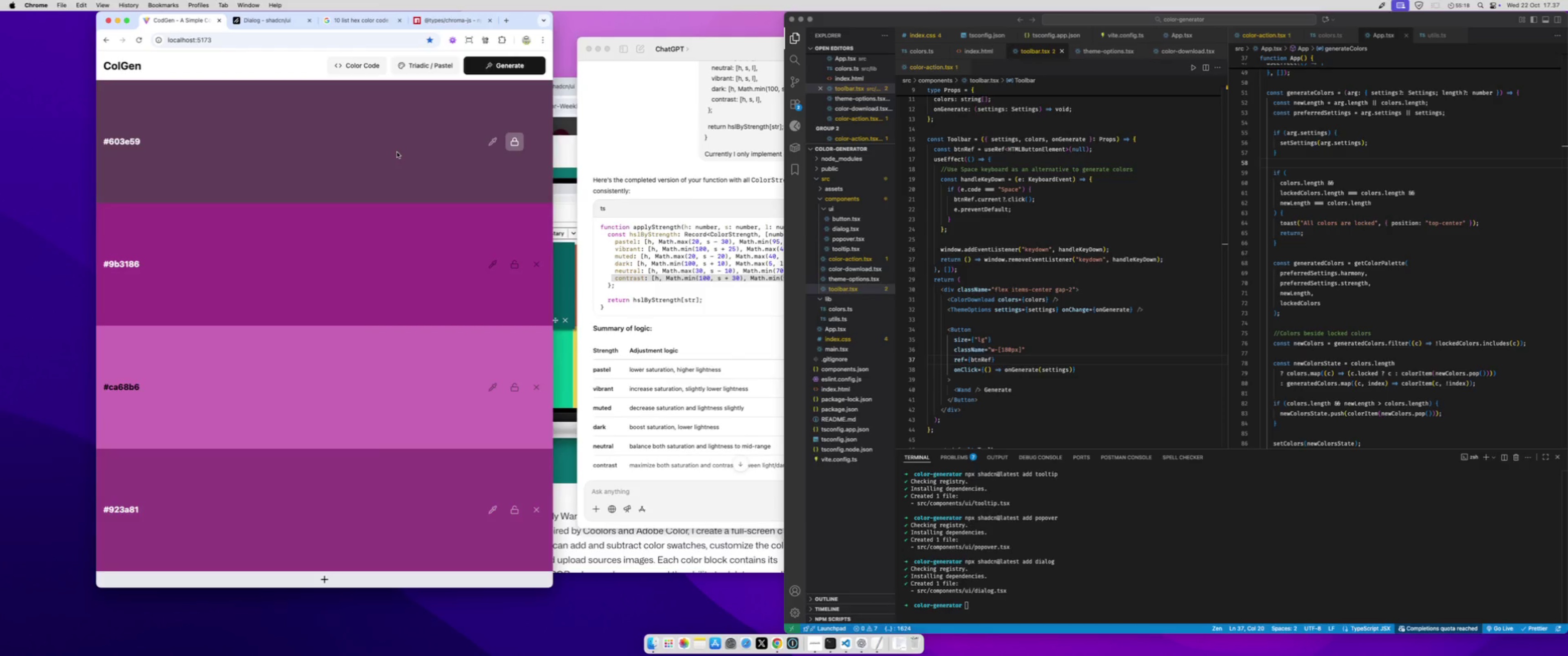 
key(Space)
 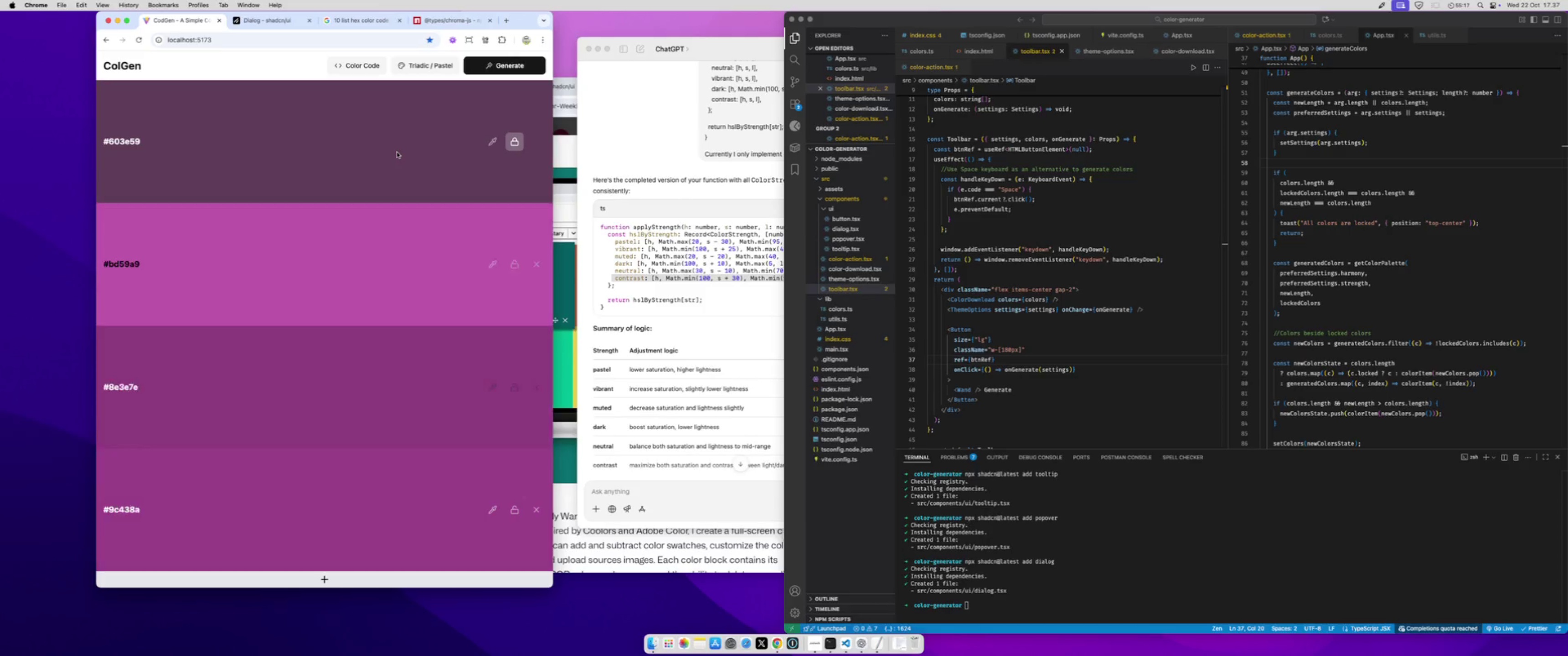 
key(Space)
 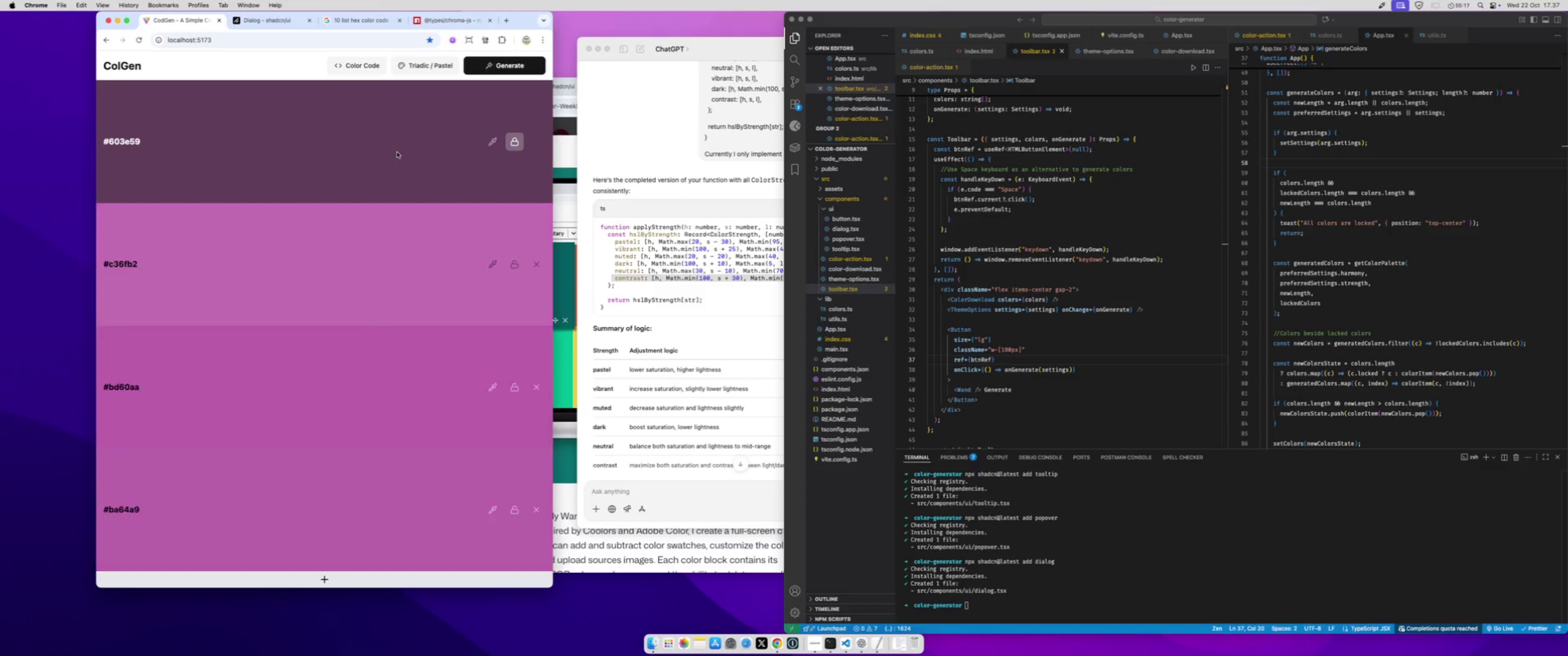 
key(Space)
 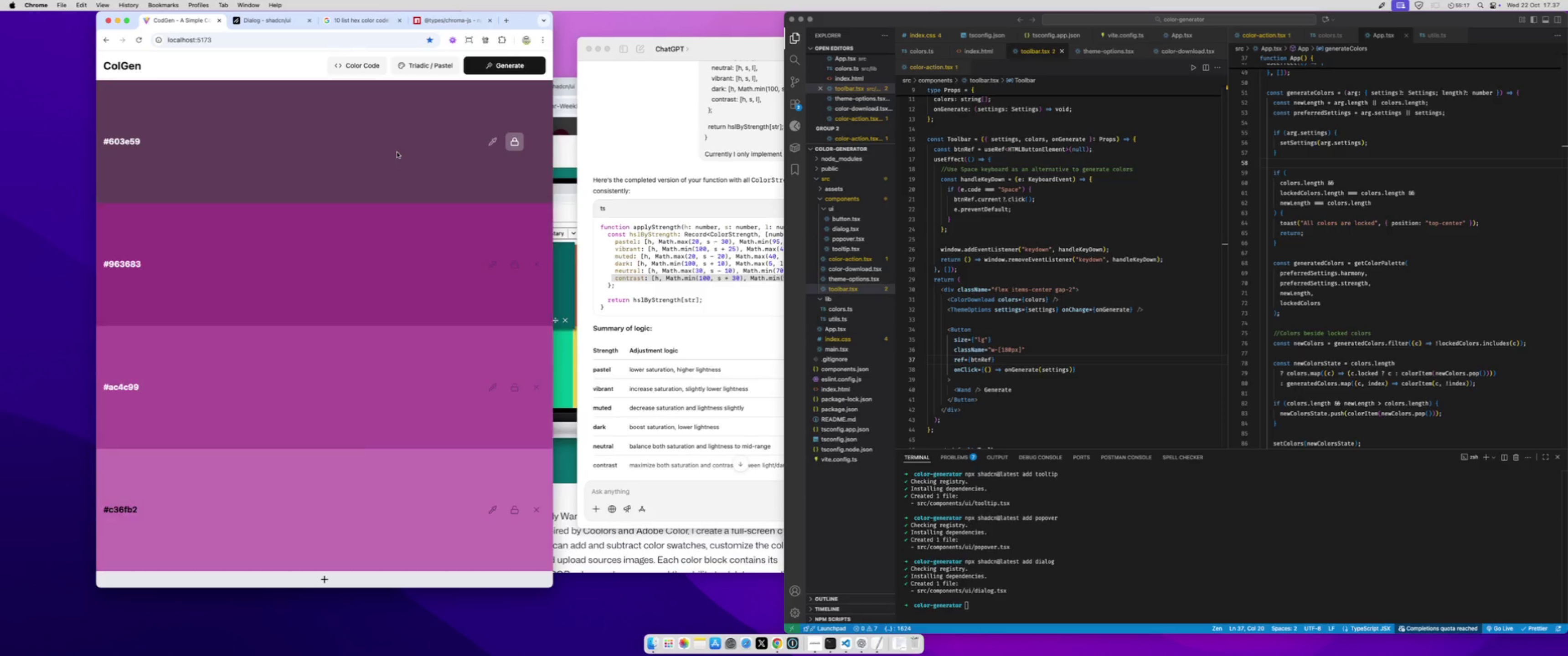 
key(Space)
 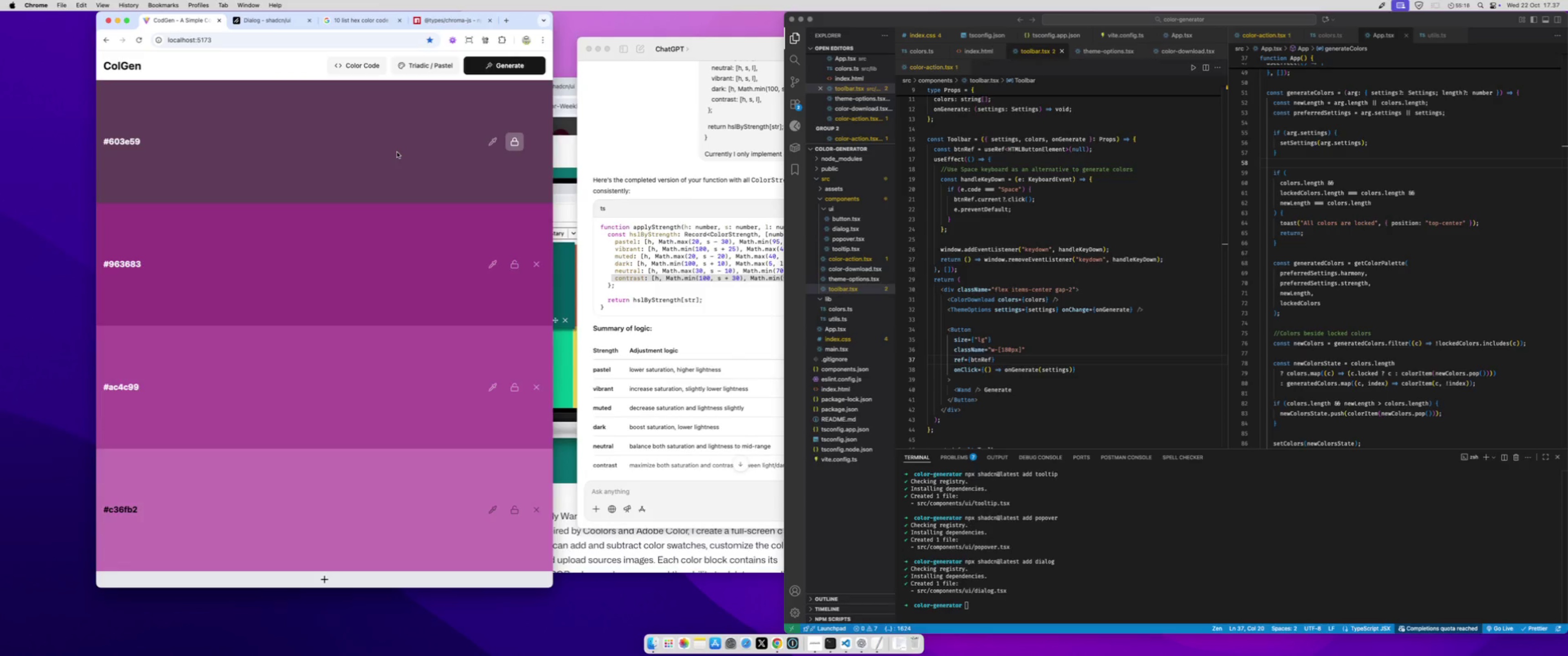 
key(Space)
 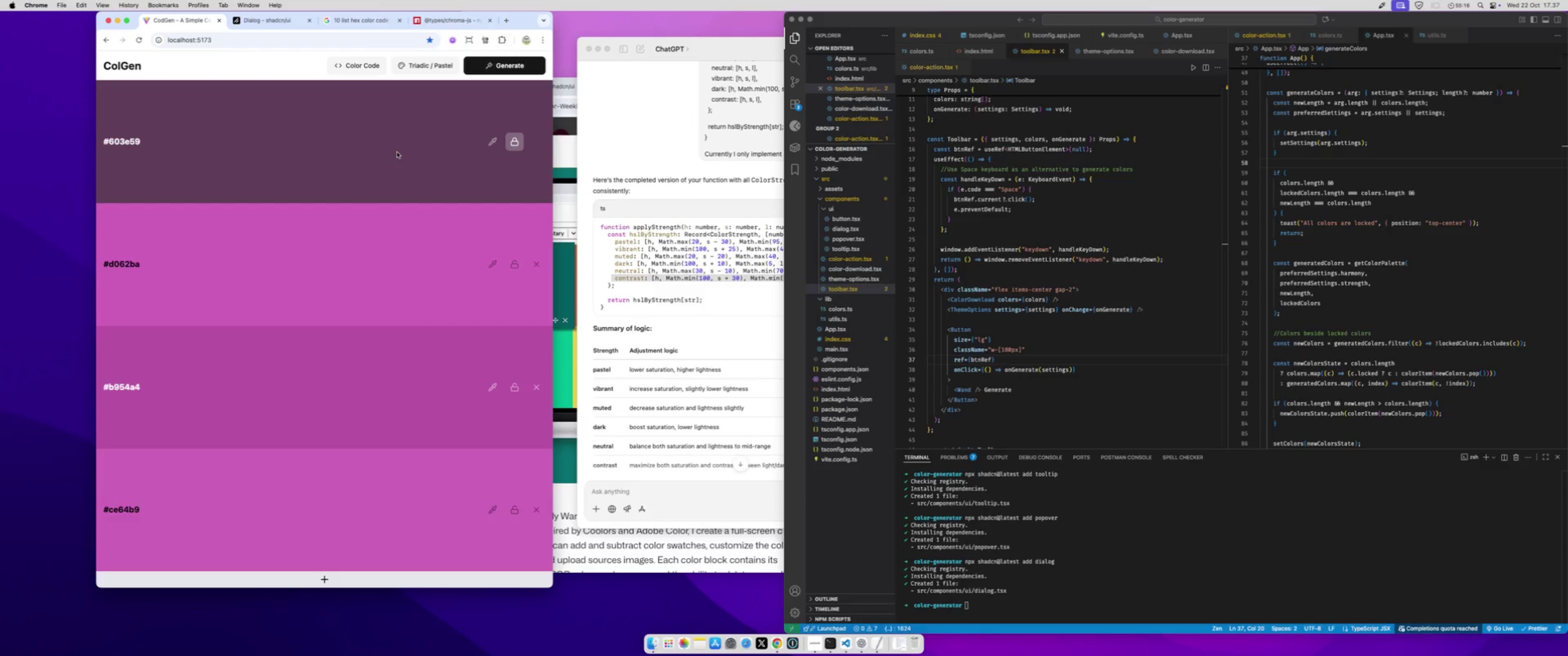 
key(Space)
 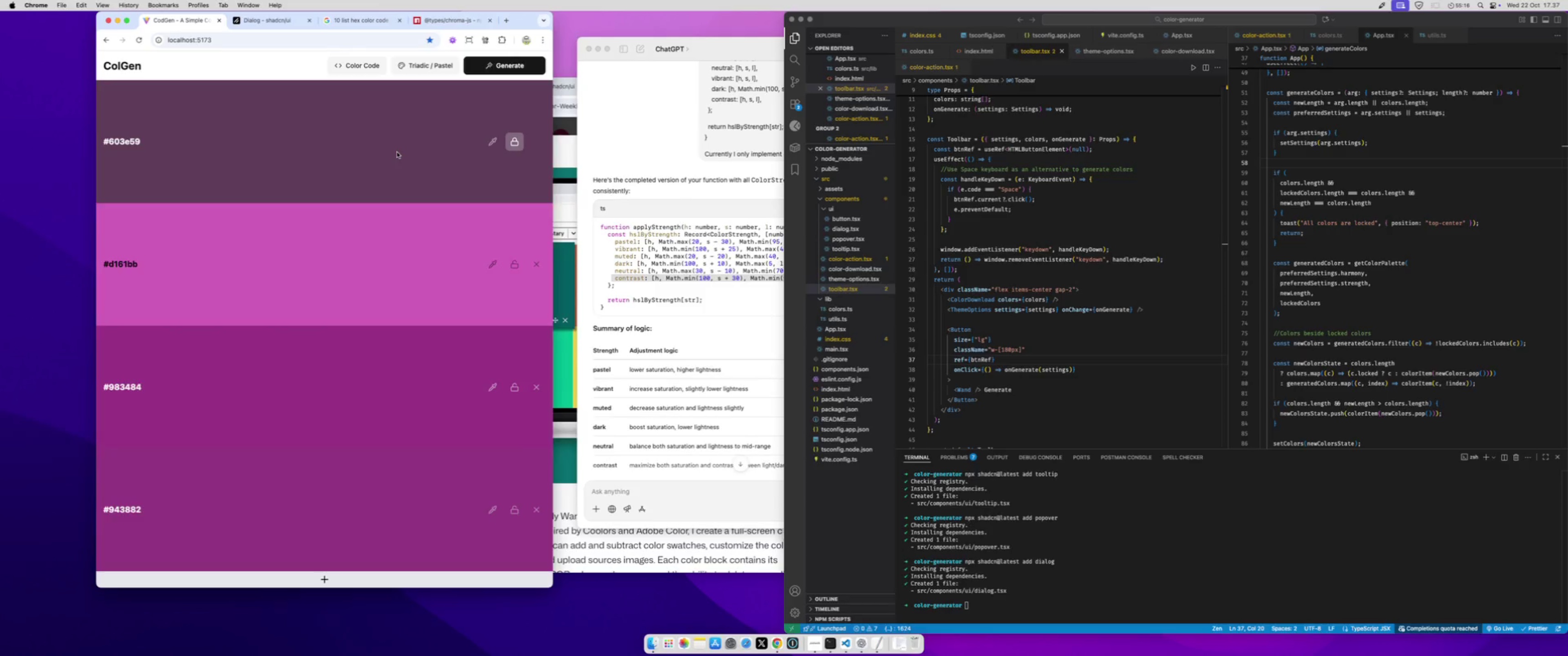 
key(Space)
 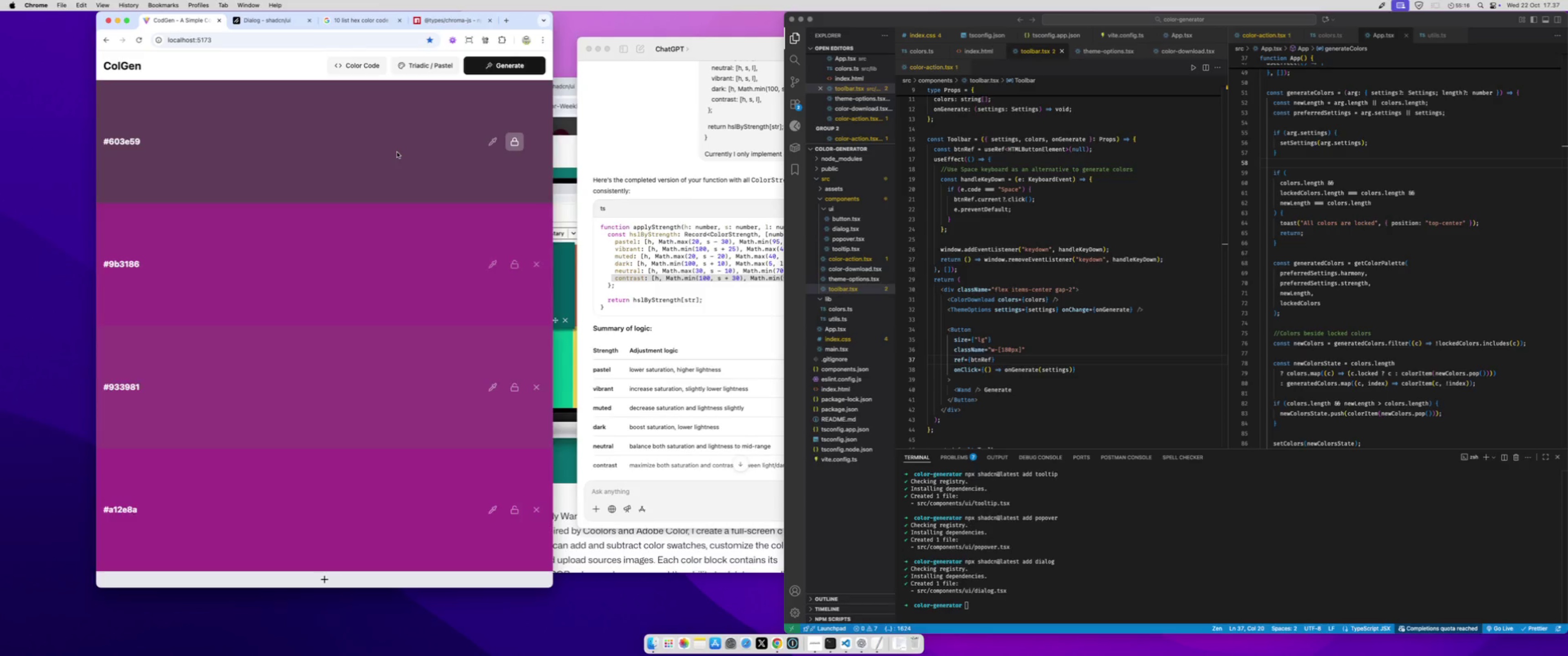 
key(Space)
 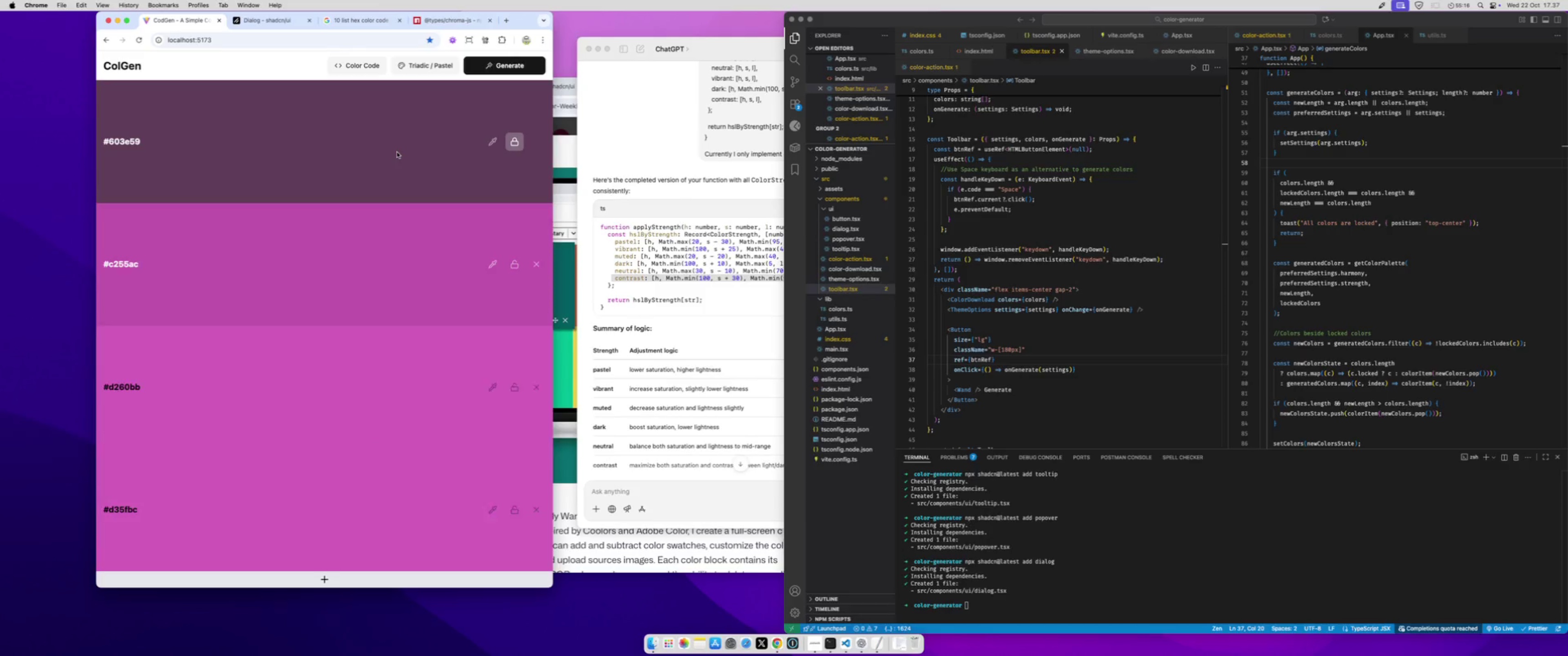 
key(Space)
 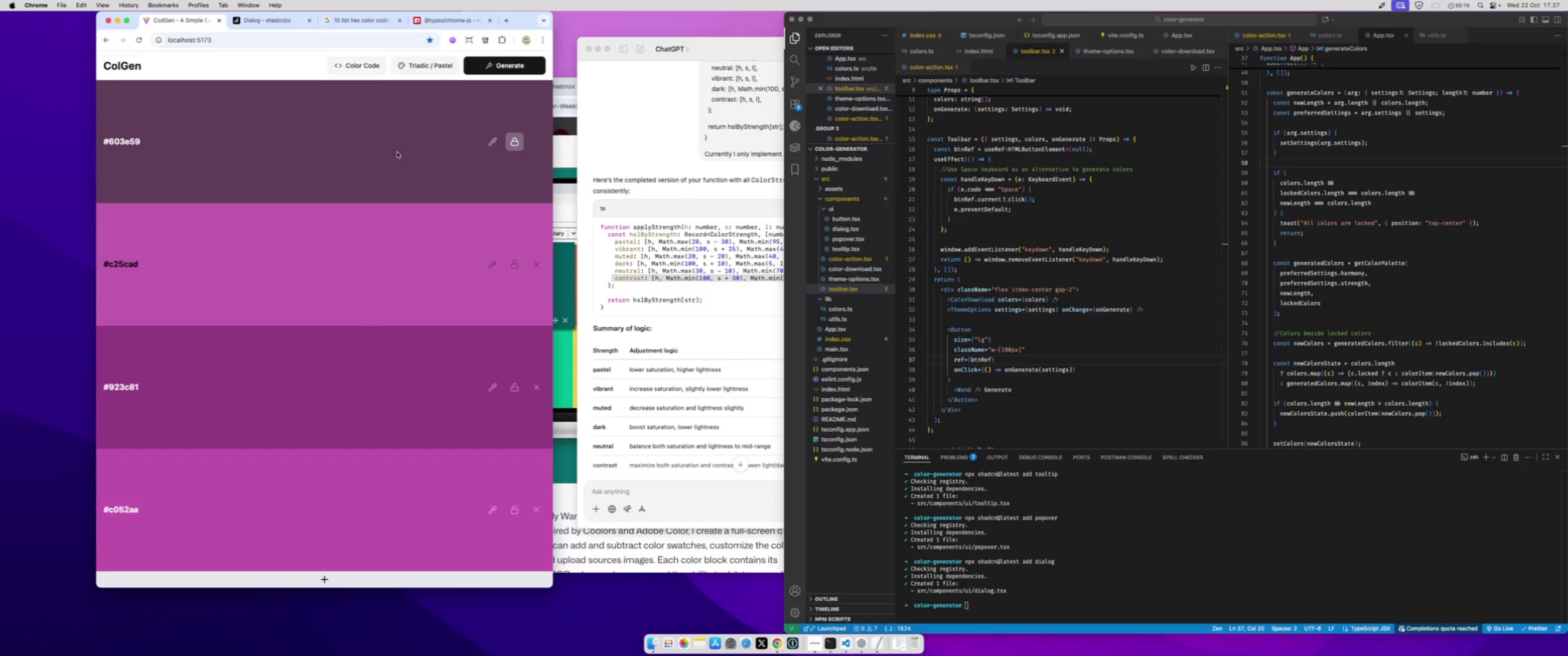 
key(Space)
 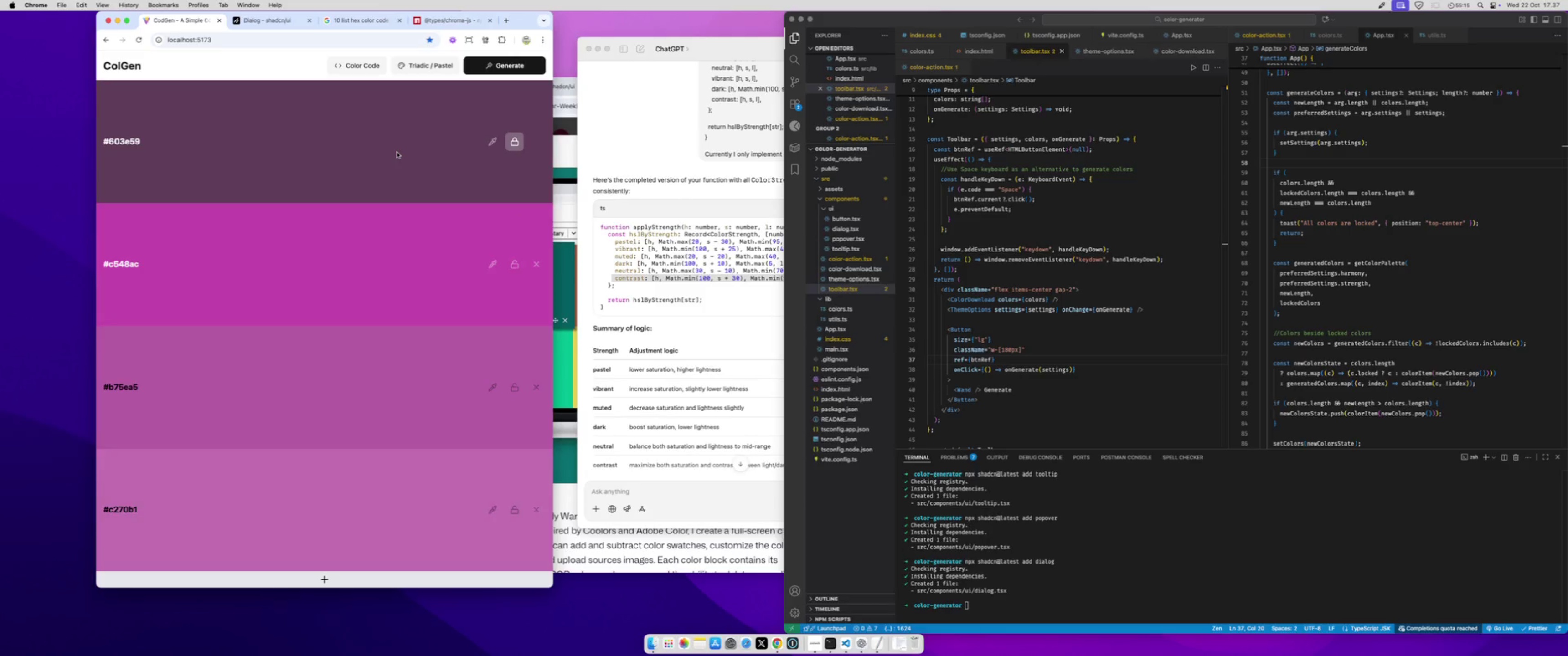 
key(Space)
 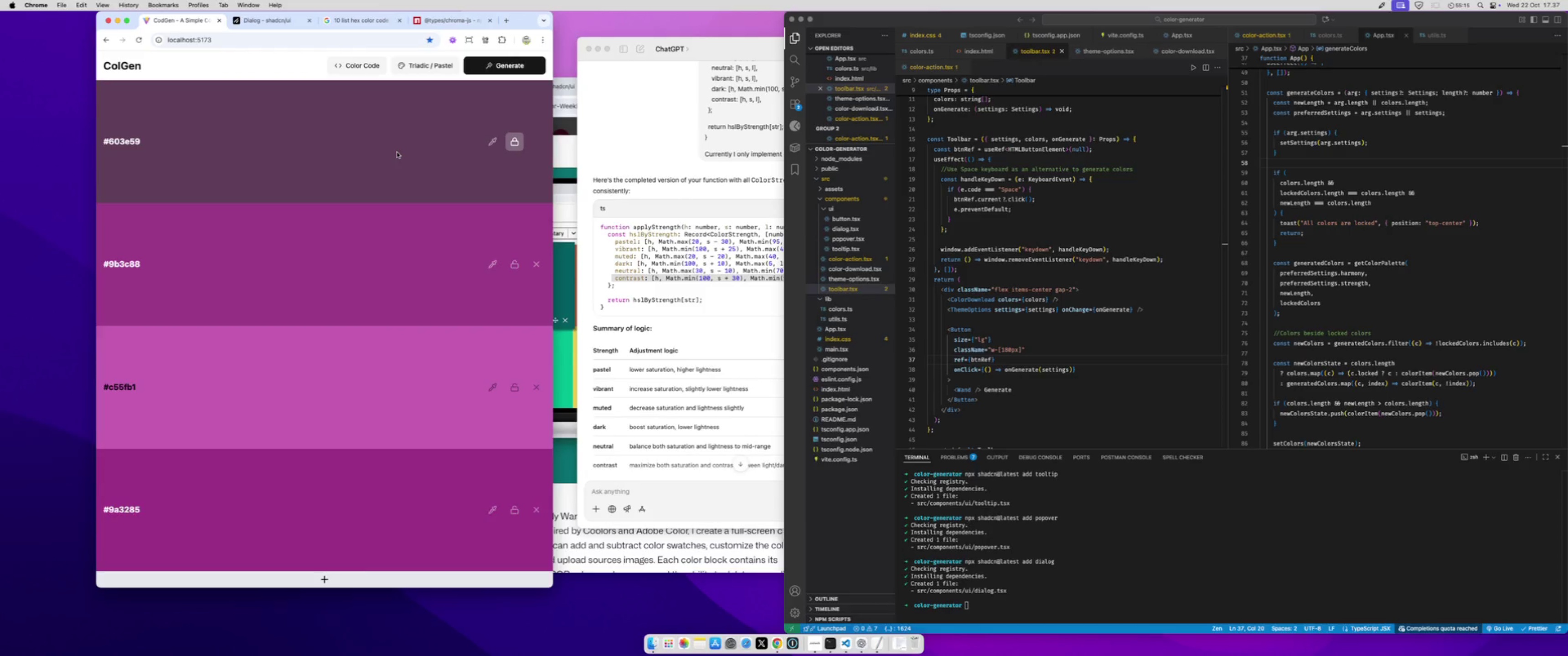 
key(Space)
 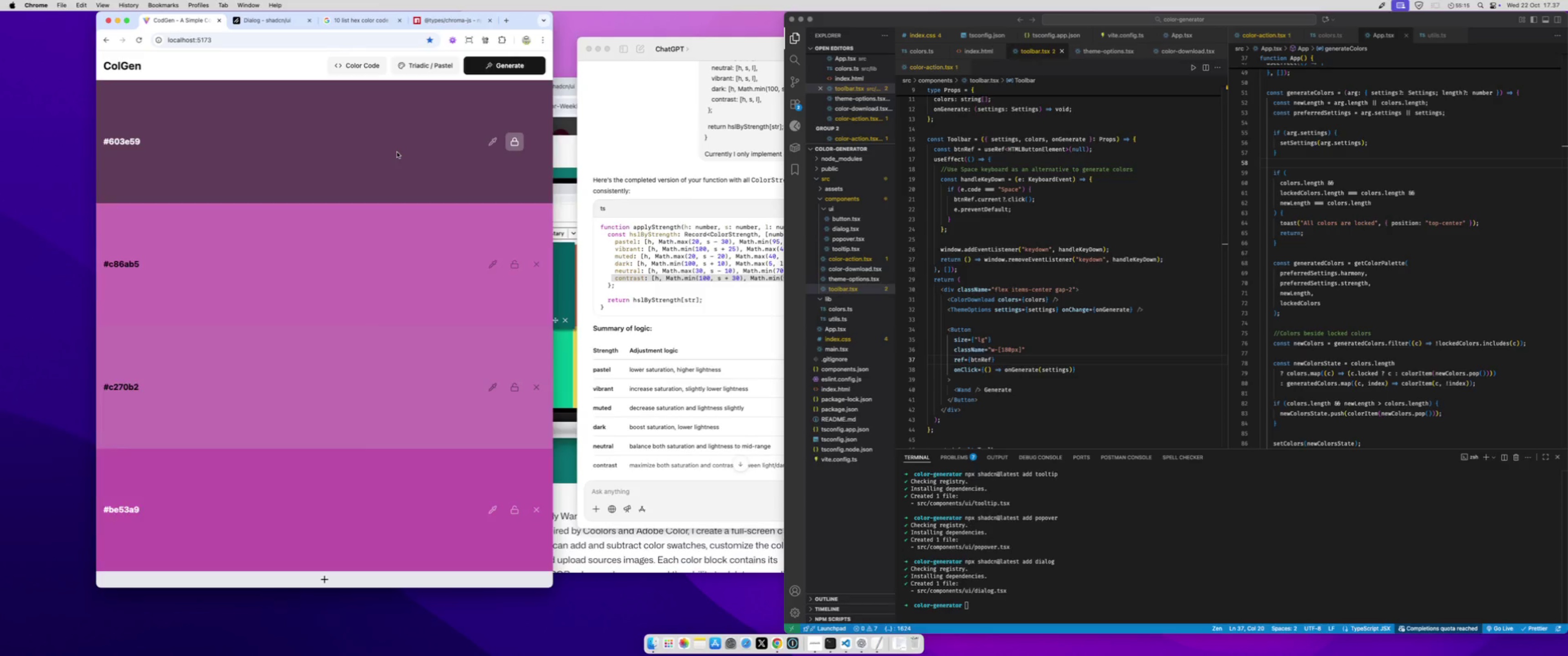 
key(Space)
 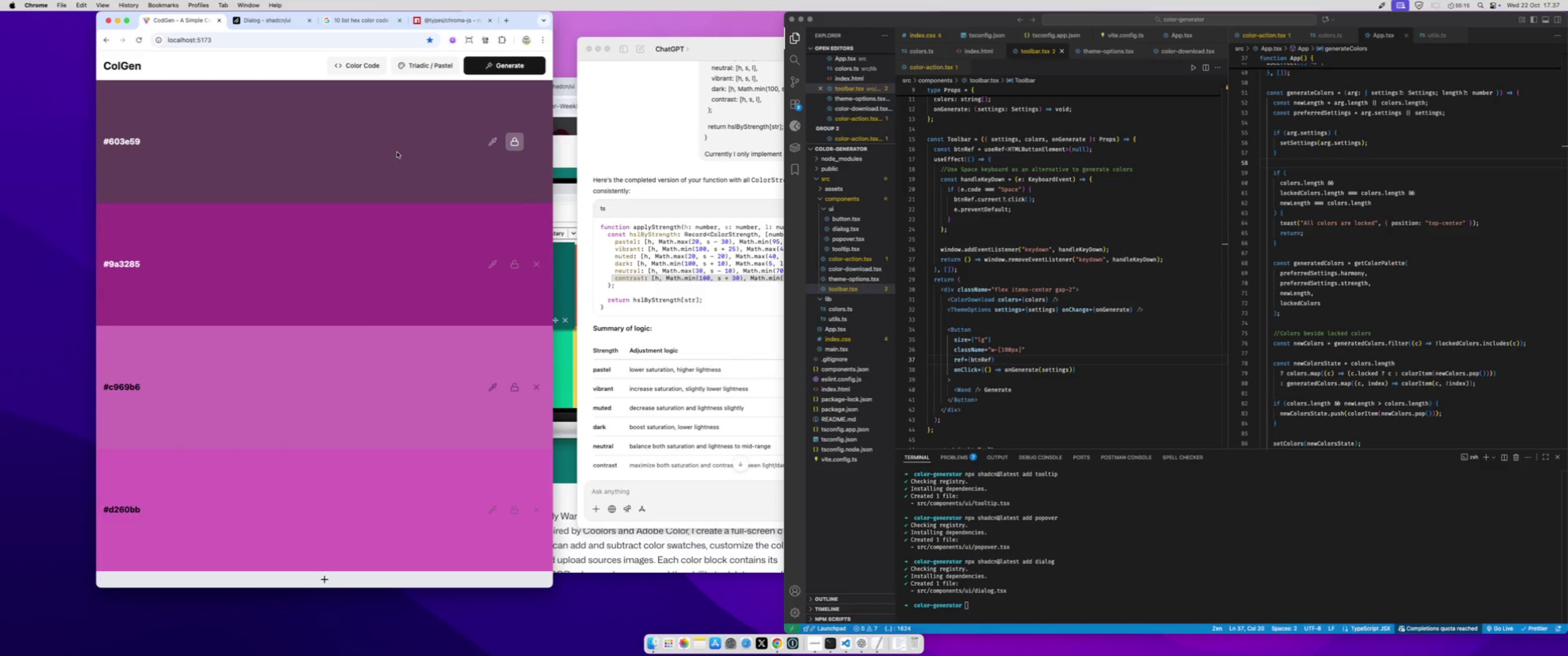 
key(Space)
 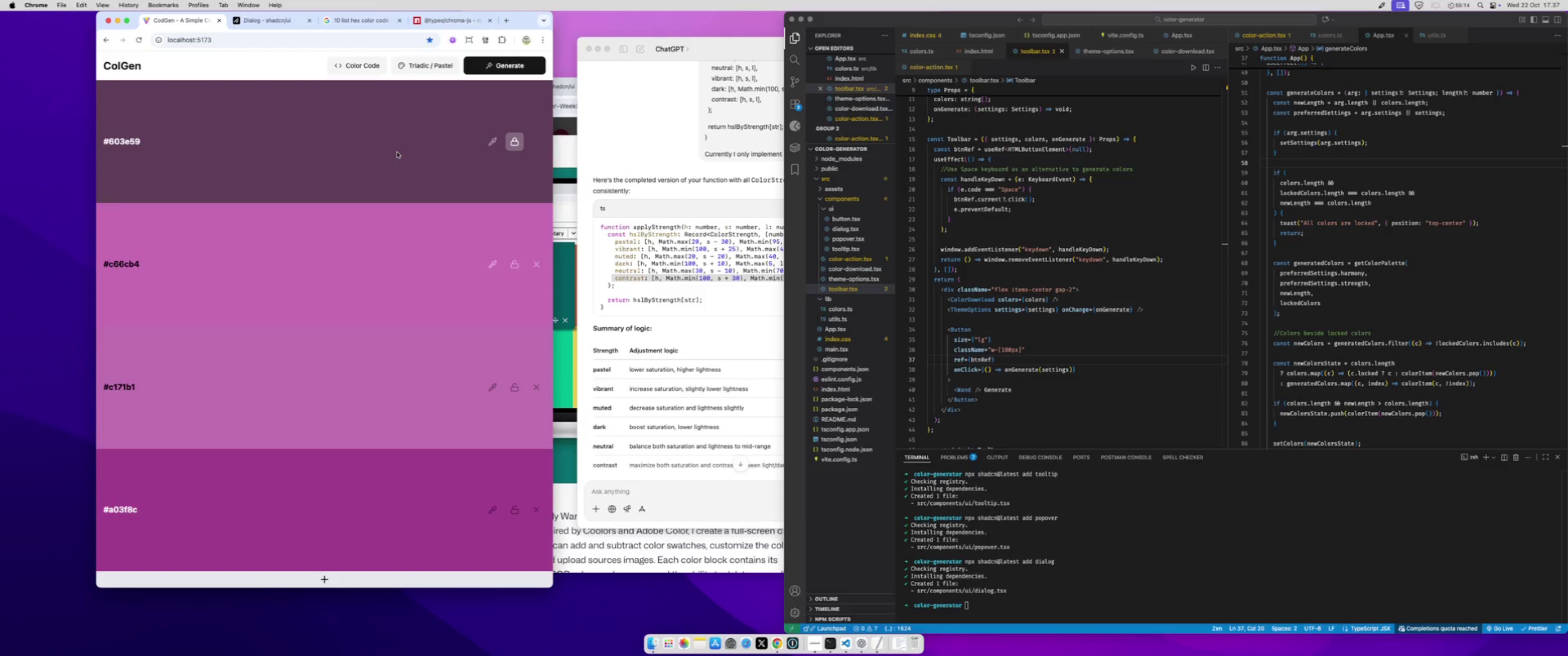 
key(Space)
 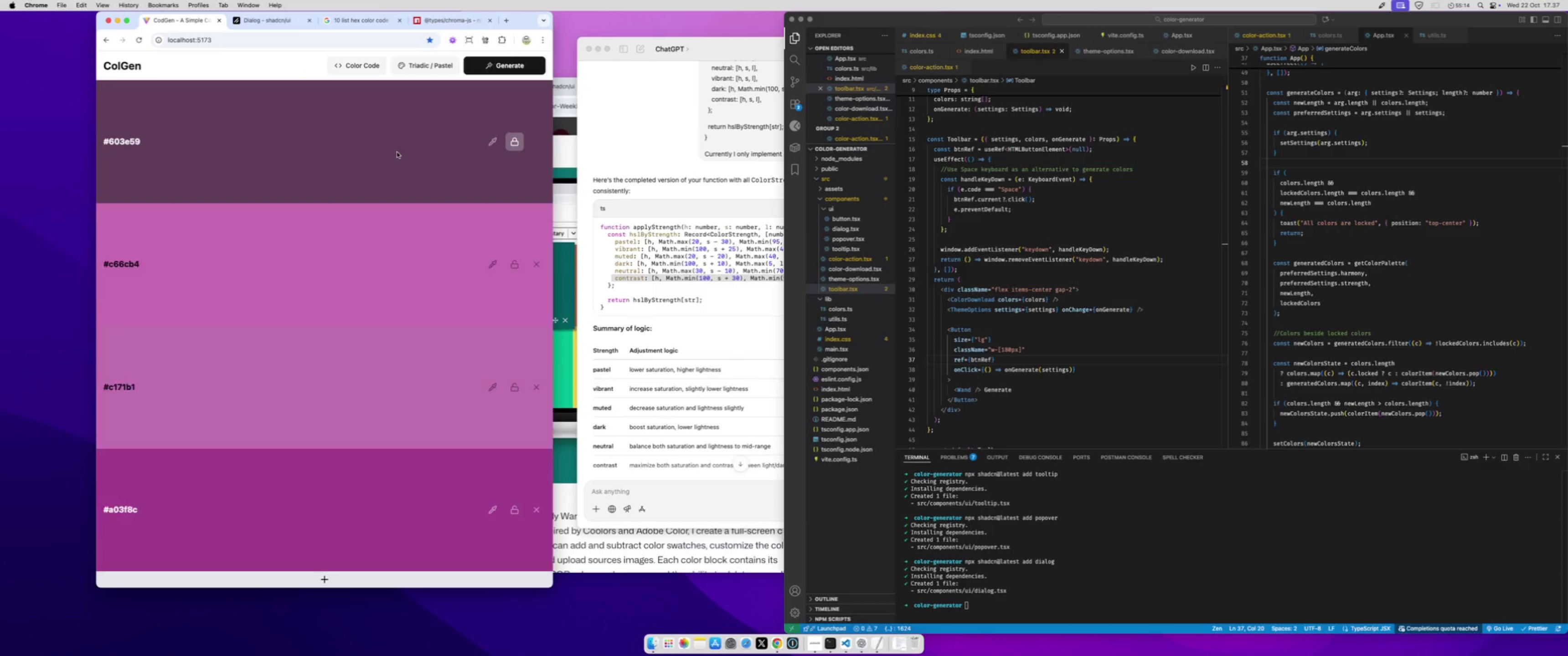 
key(Space)
 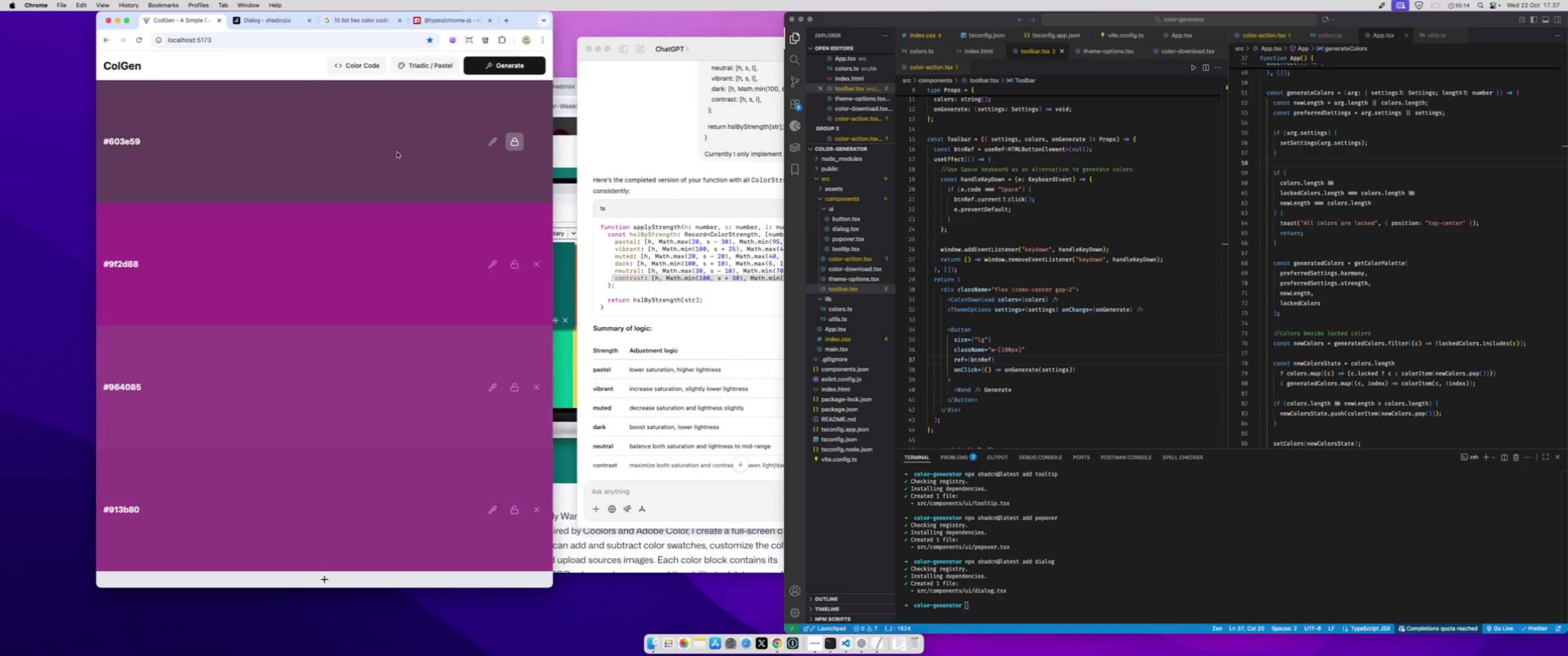 
key(Space)
 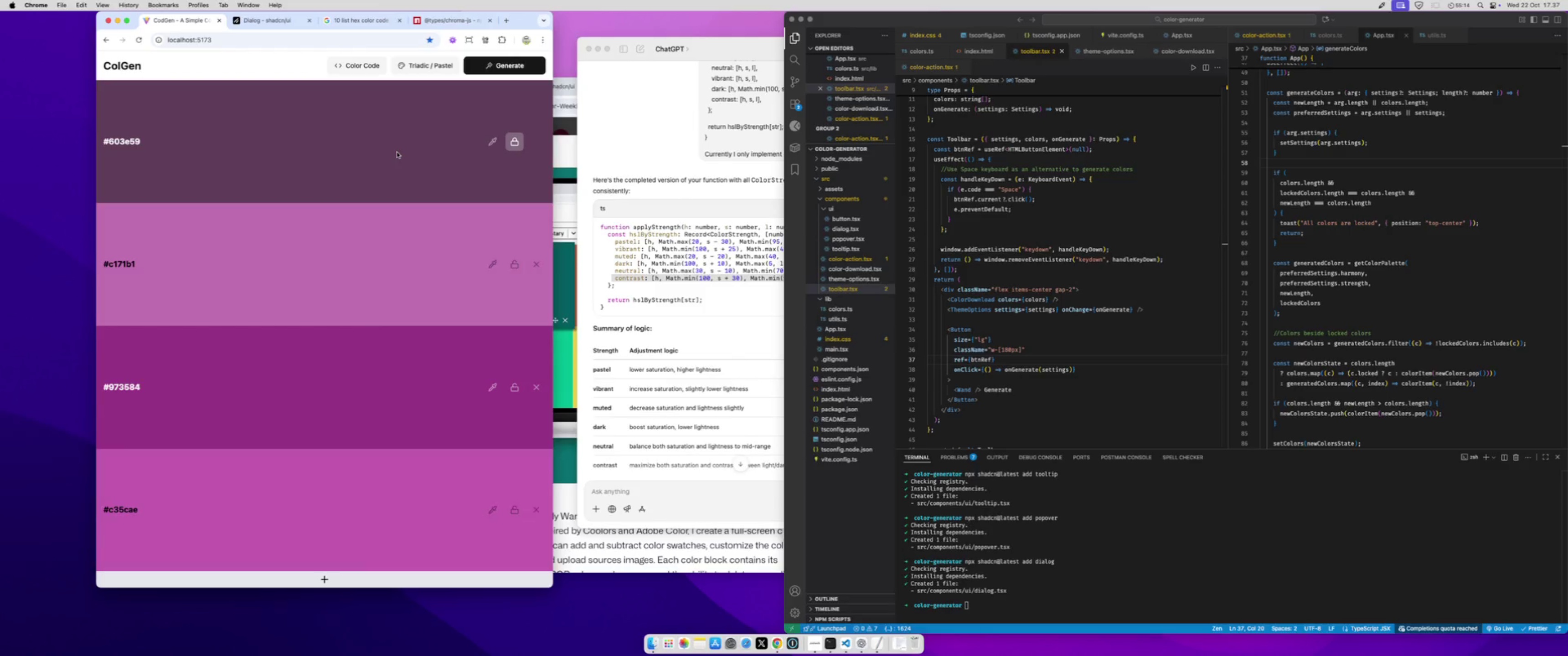 
key(Space)
 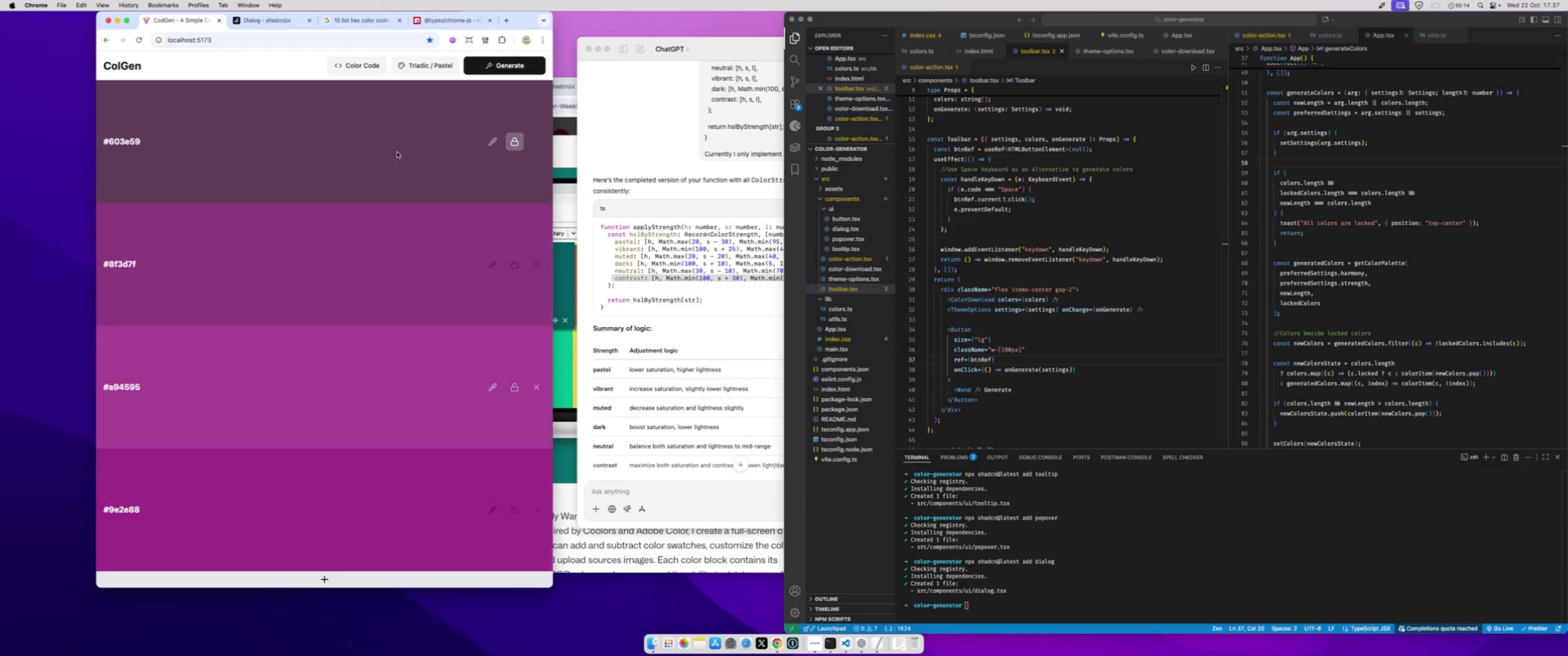 
key(Space)
 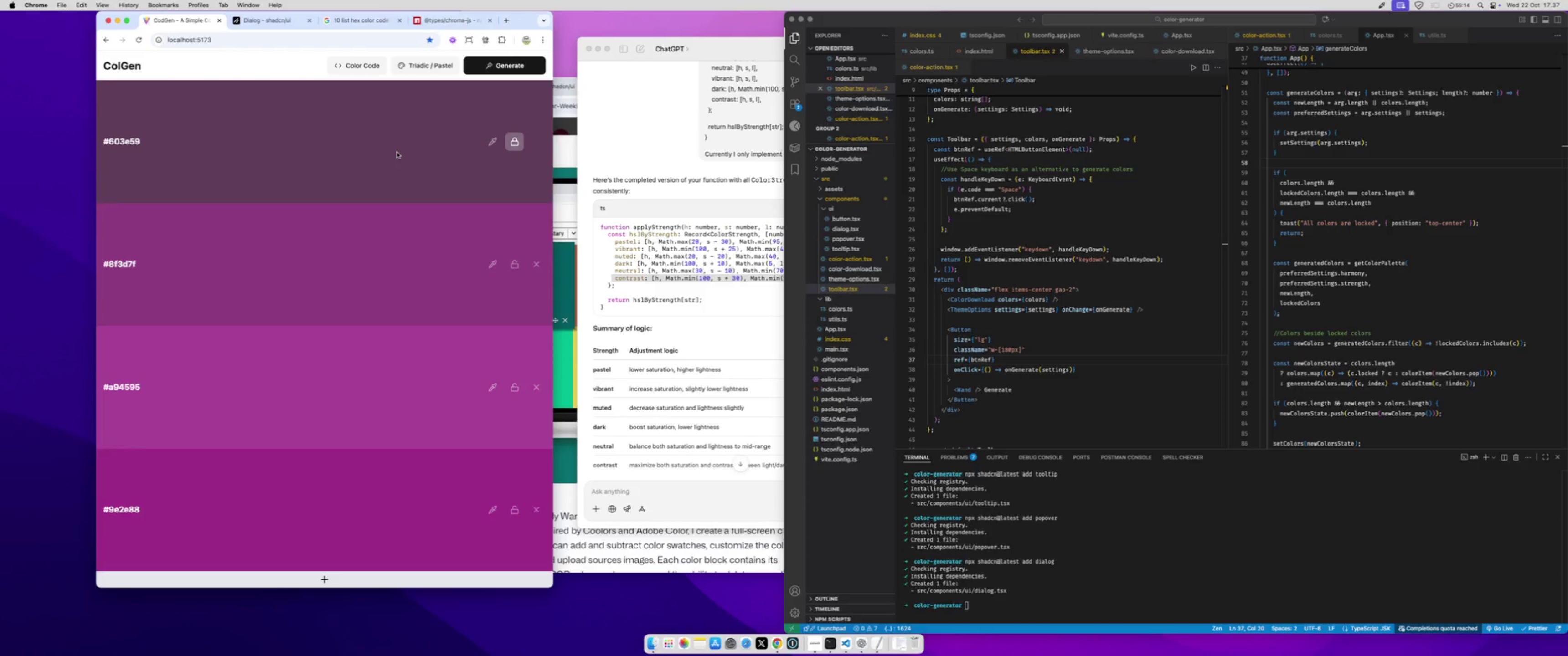 
key(Space)
 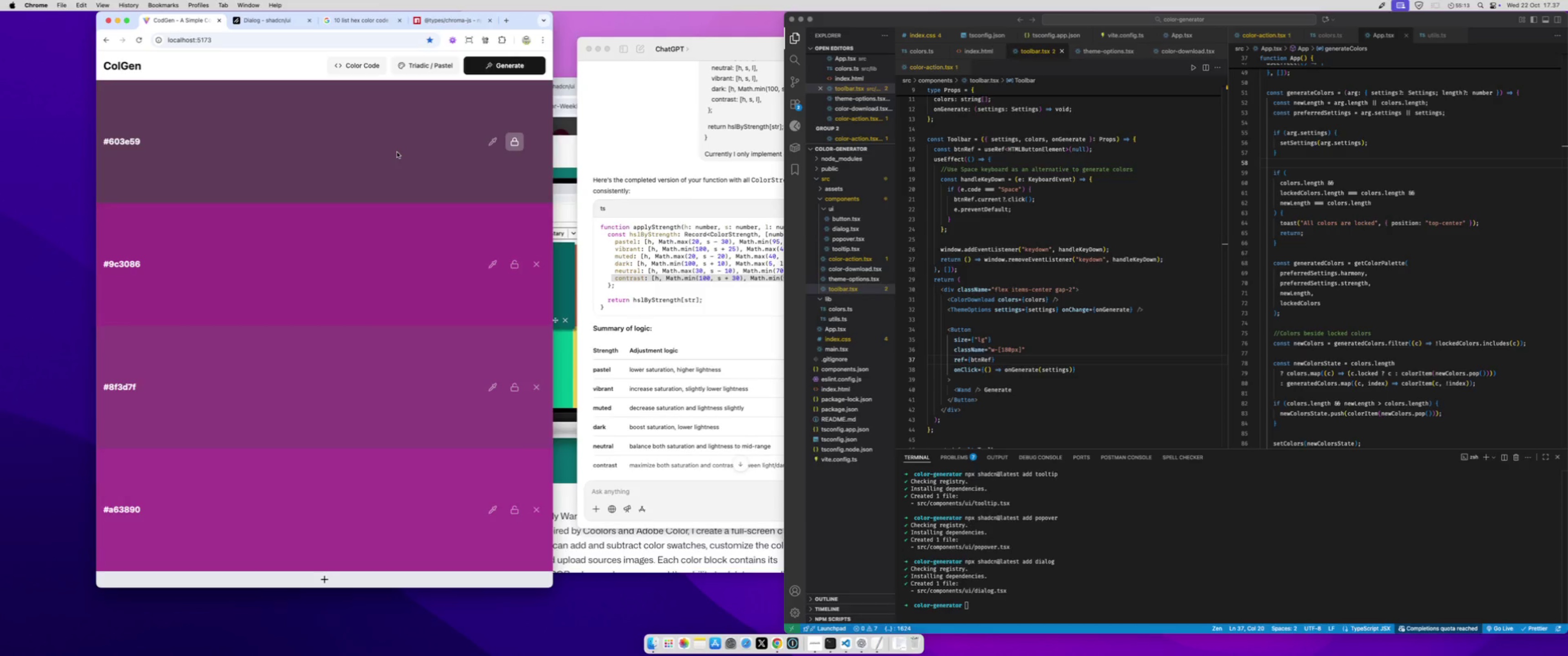 
key(Space)
 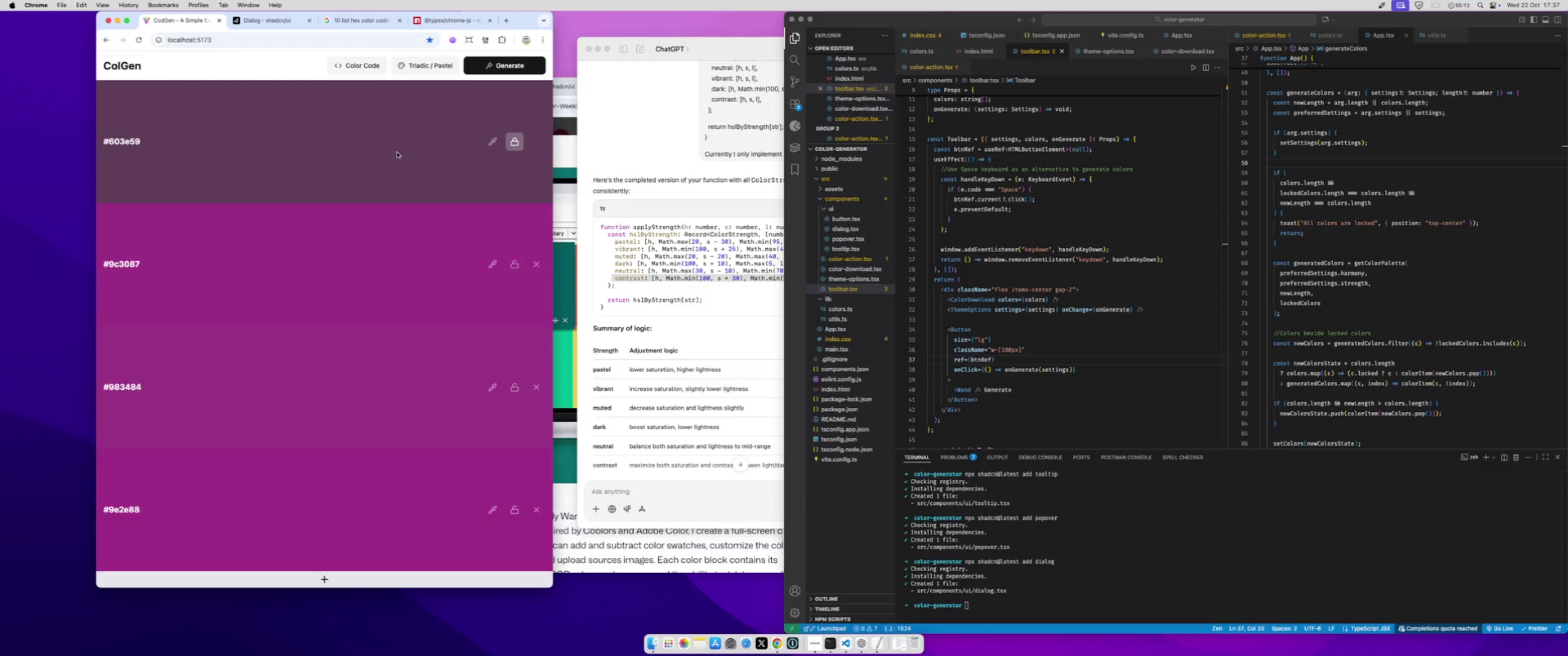 
key(Space)
 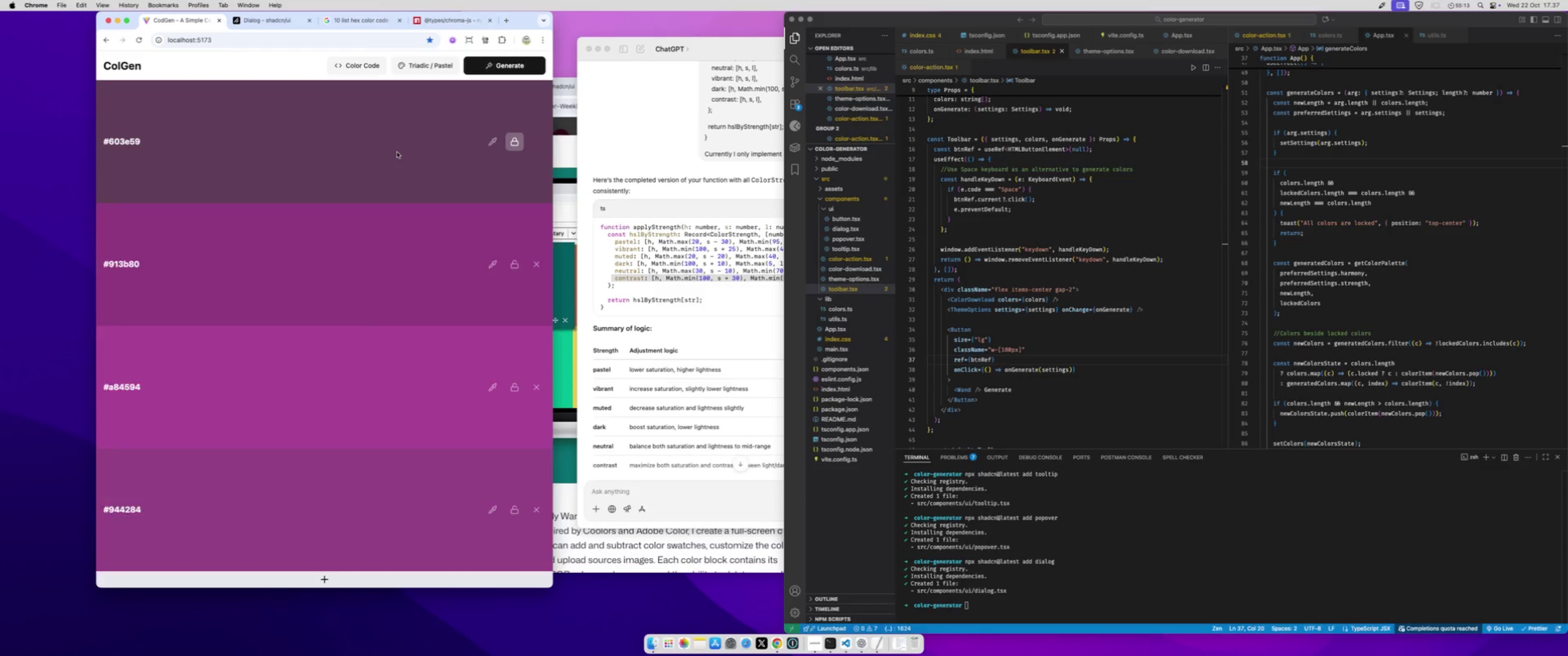 
key(Space)
 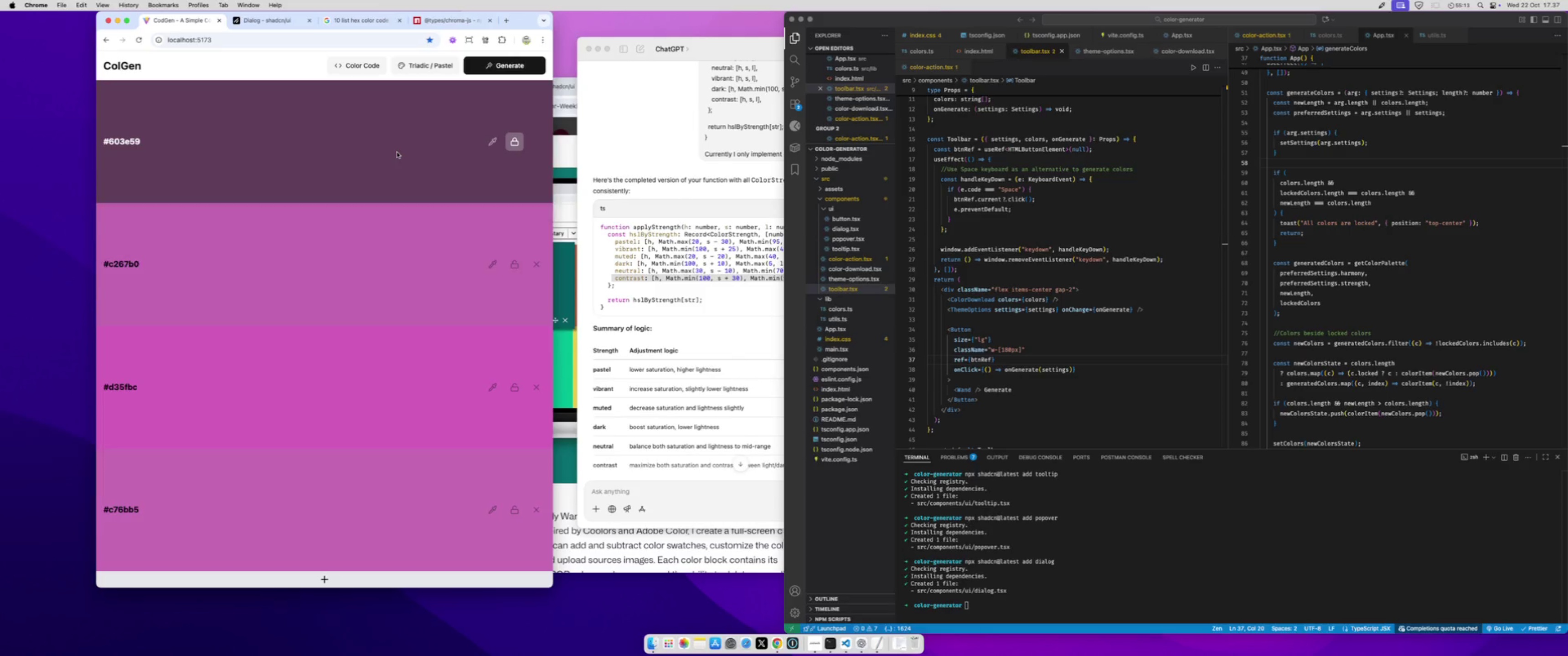 
key(Space)
 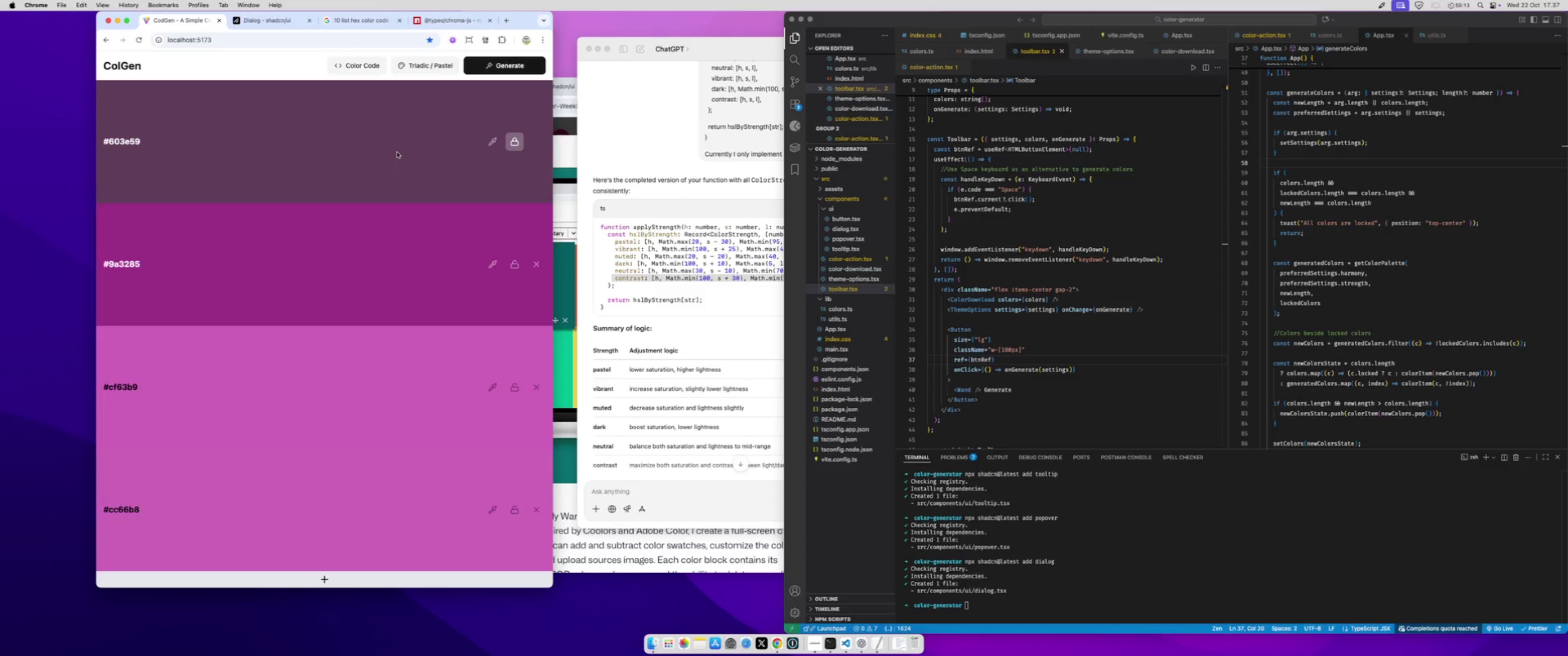 
key(Space)
 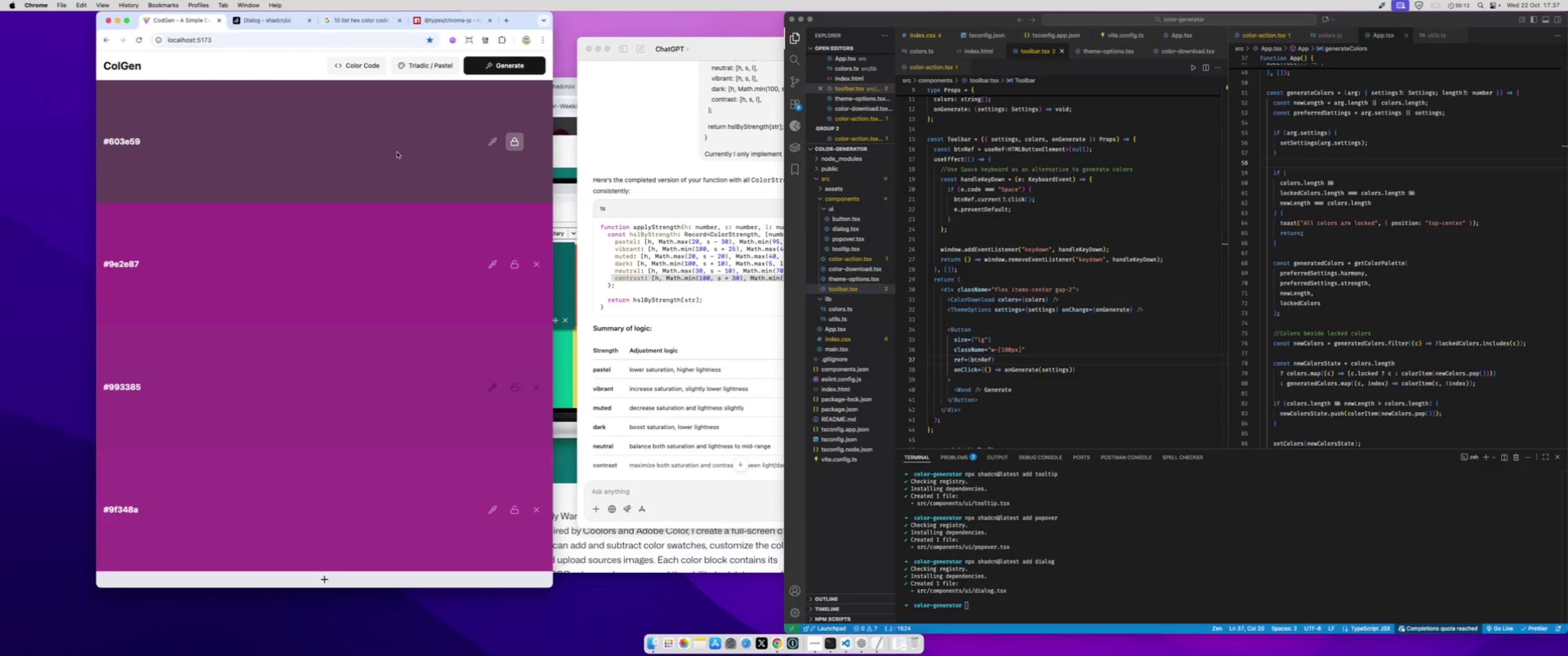 
key(Space)
 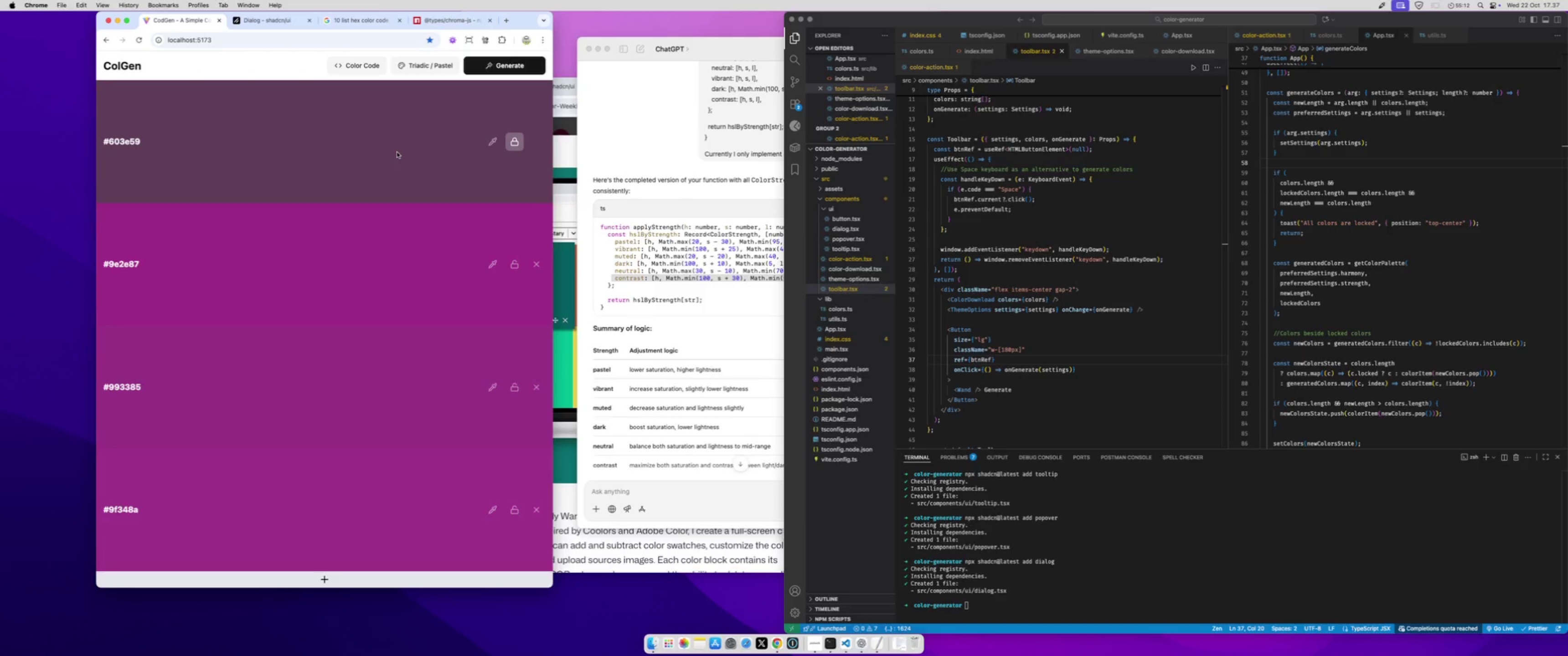 
key(Space)
 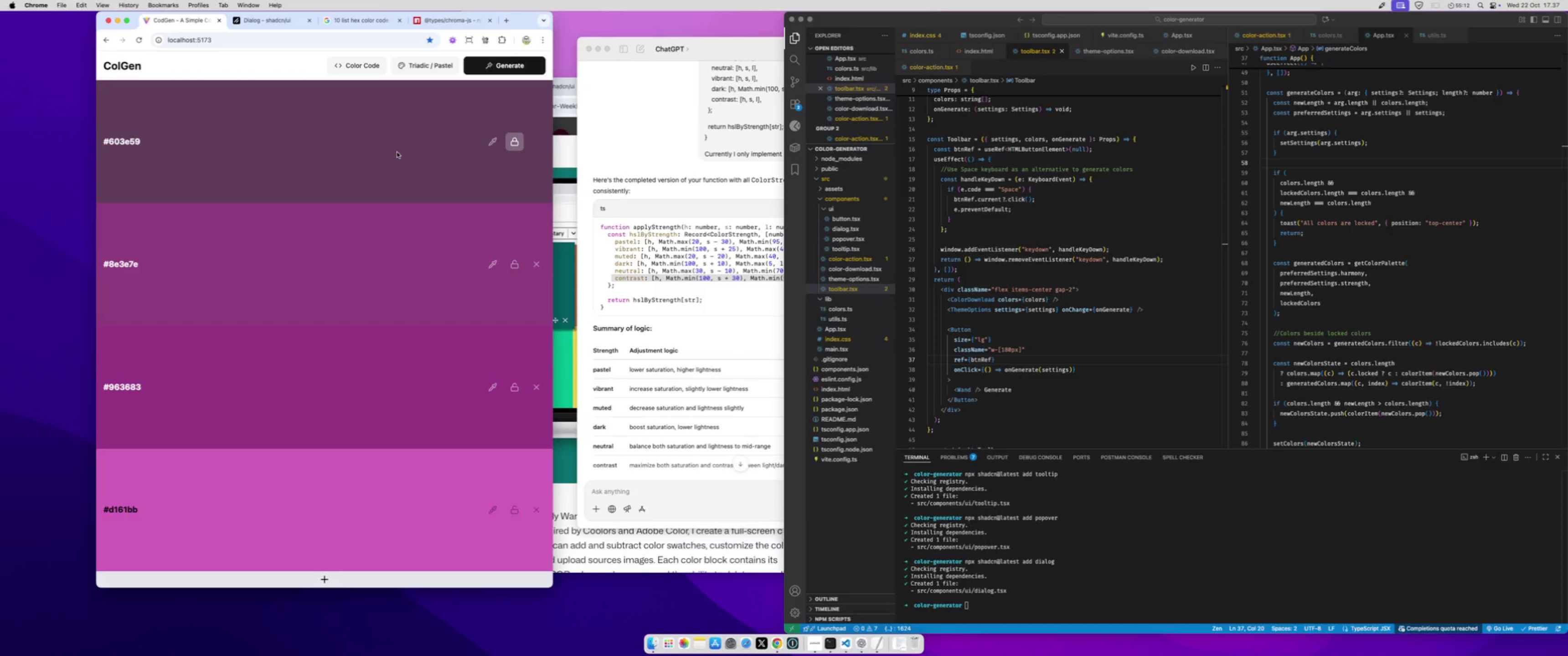 
key(Space)
 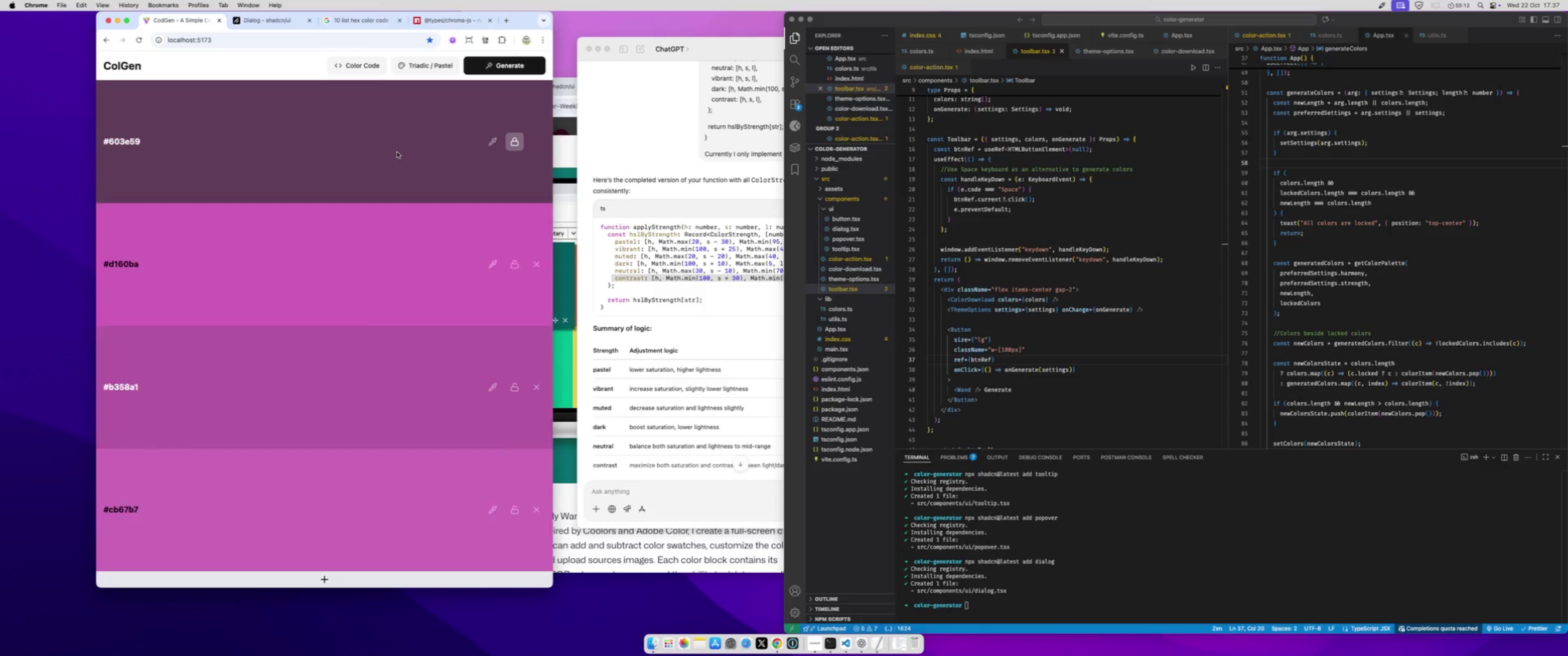 
key(Space)
 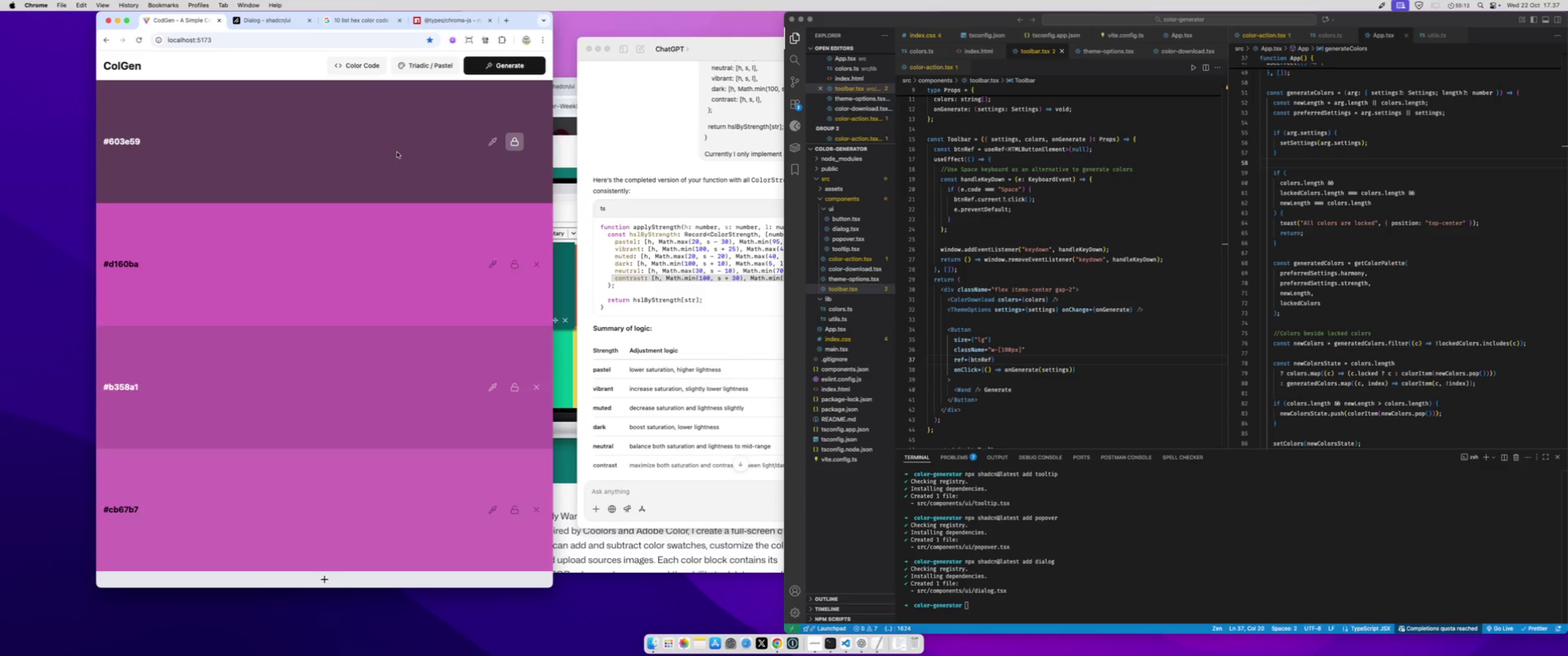 
key(Space)
 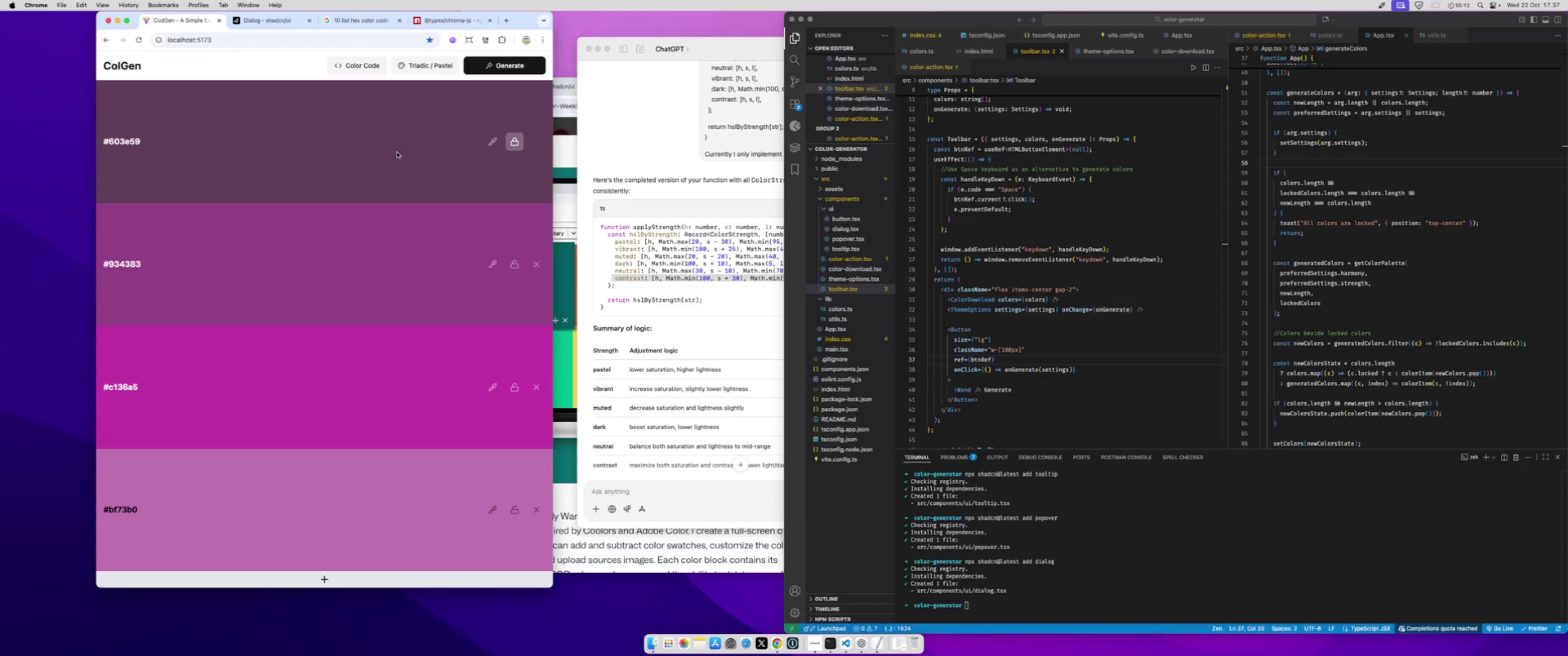 
key(Space)
 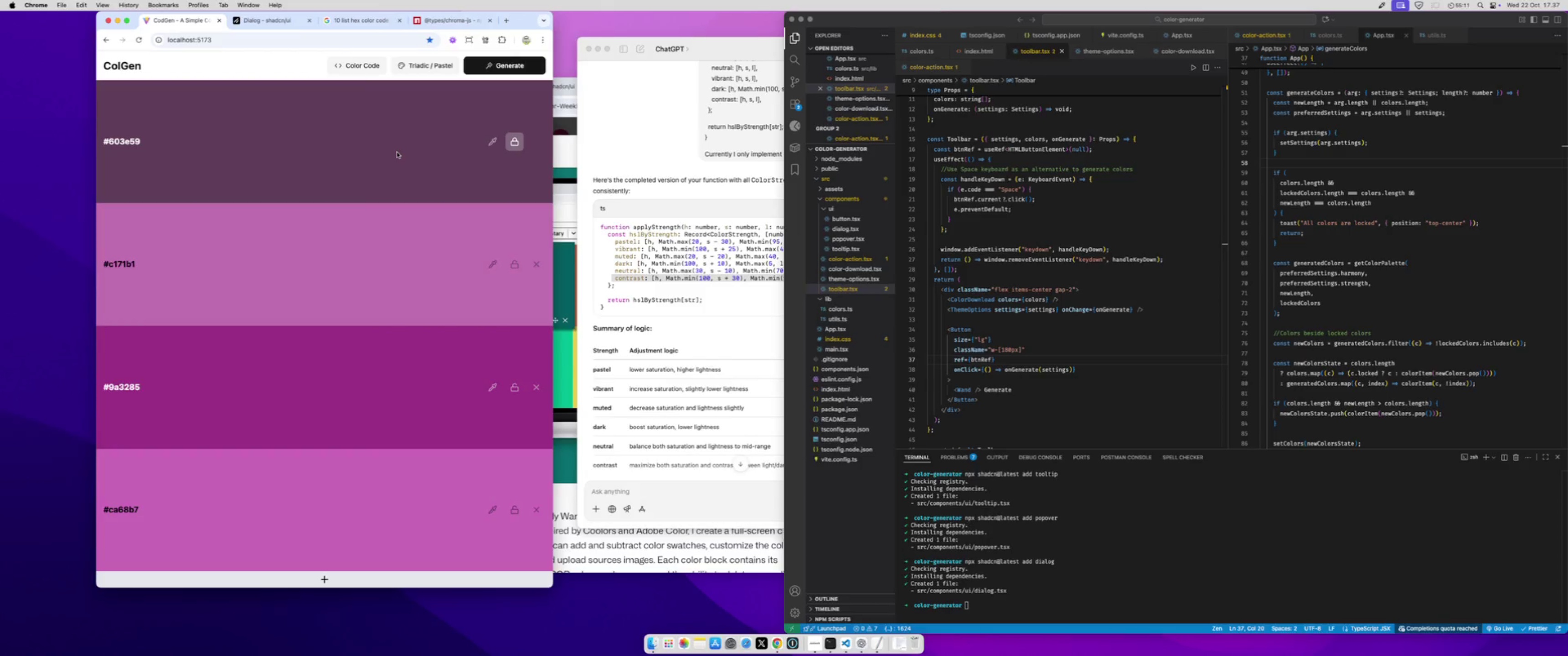 
key(Space)
 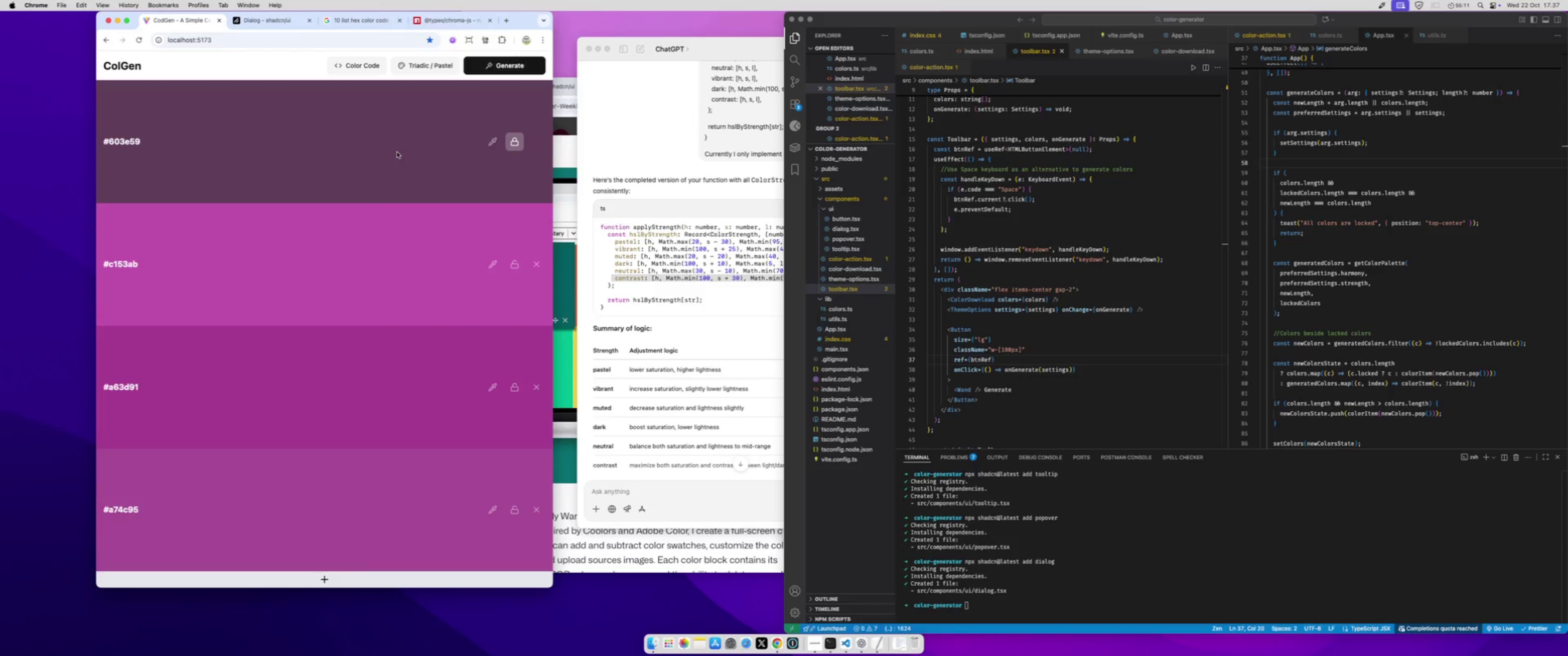 
key(Space)
 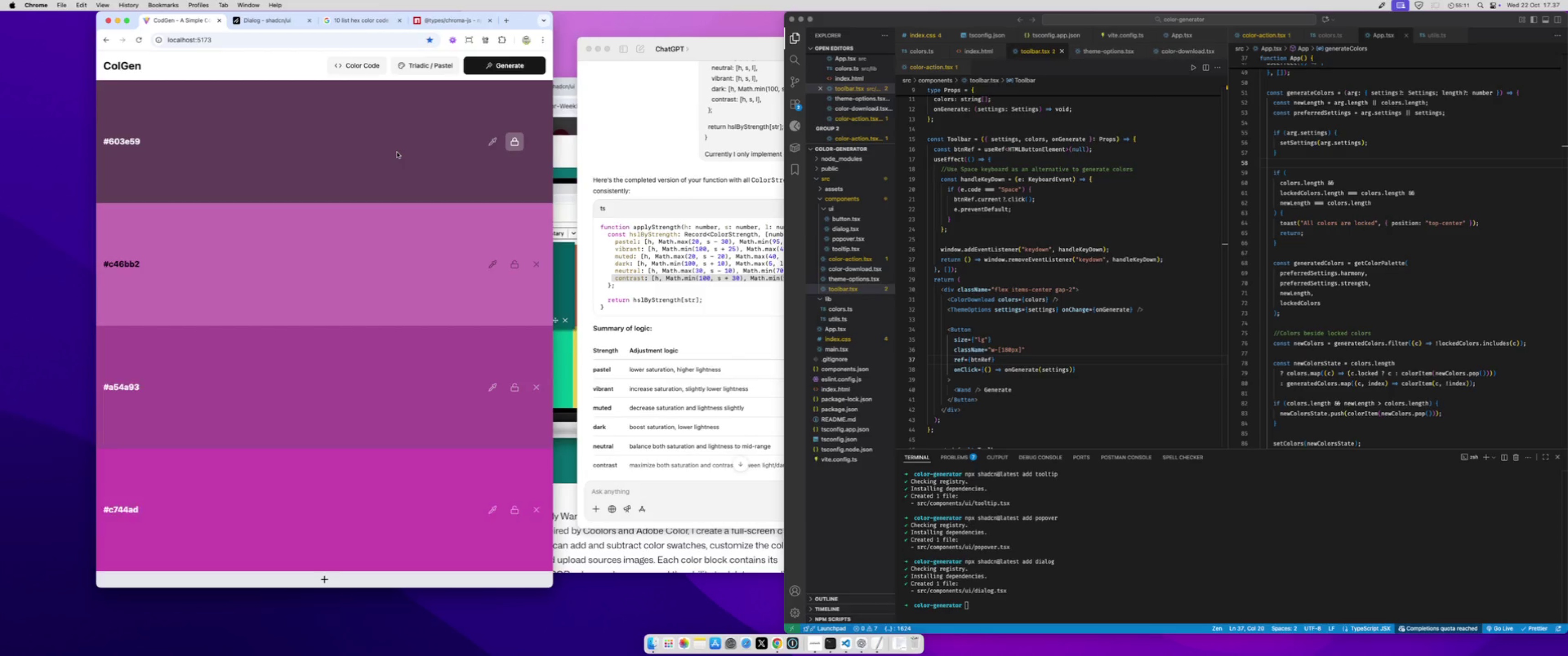 
key(Space)
 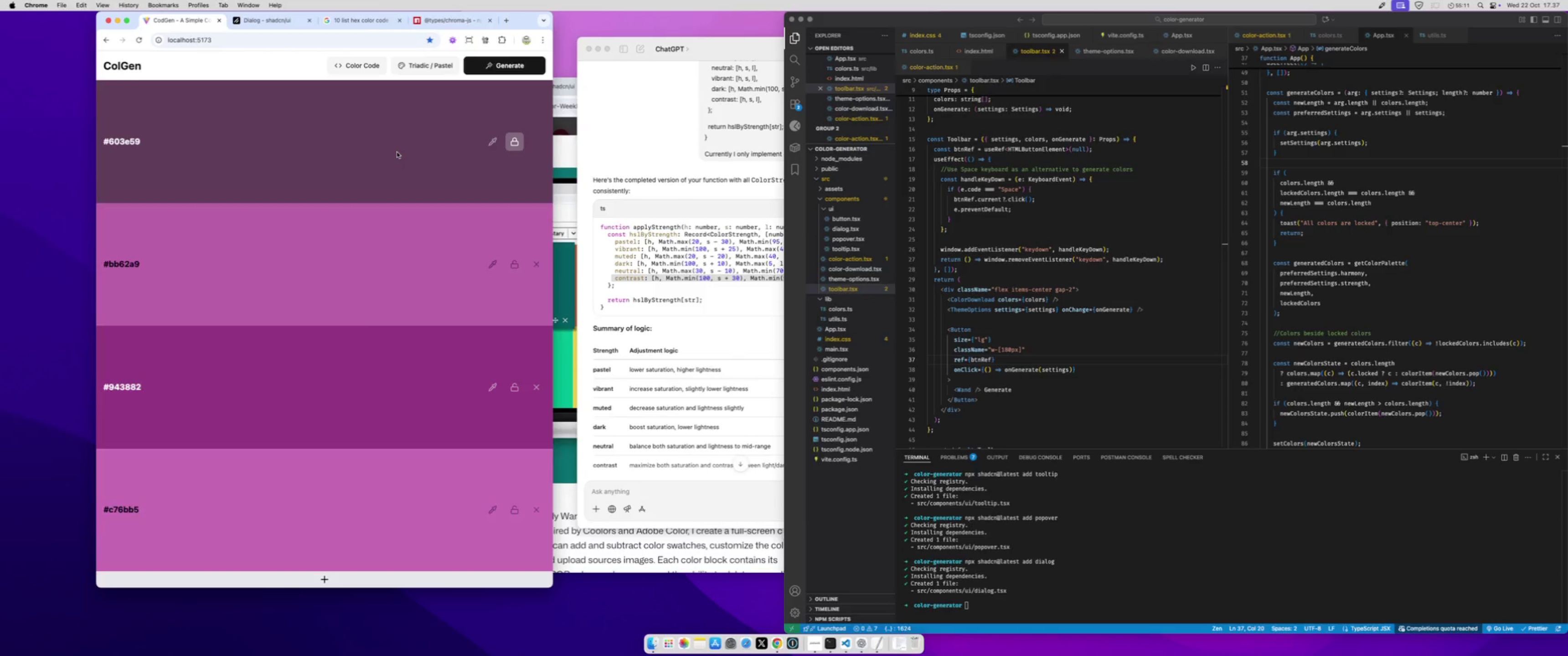 
key(Space)
 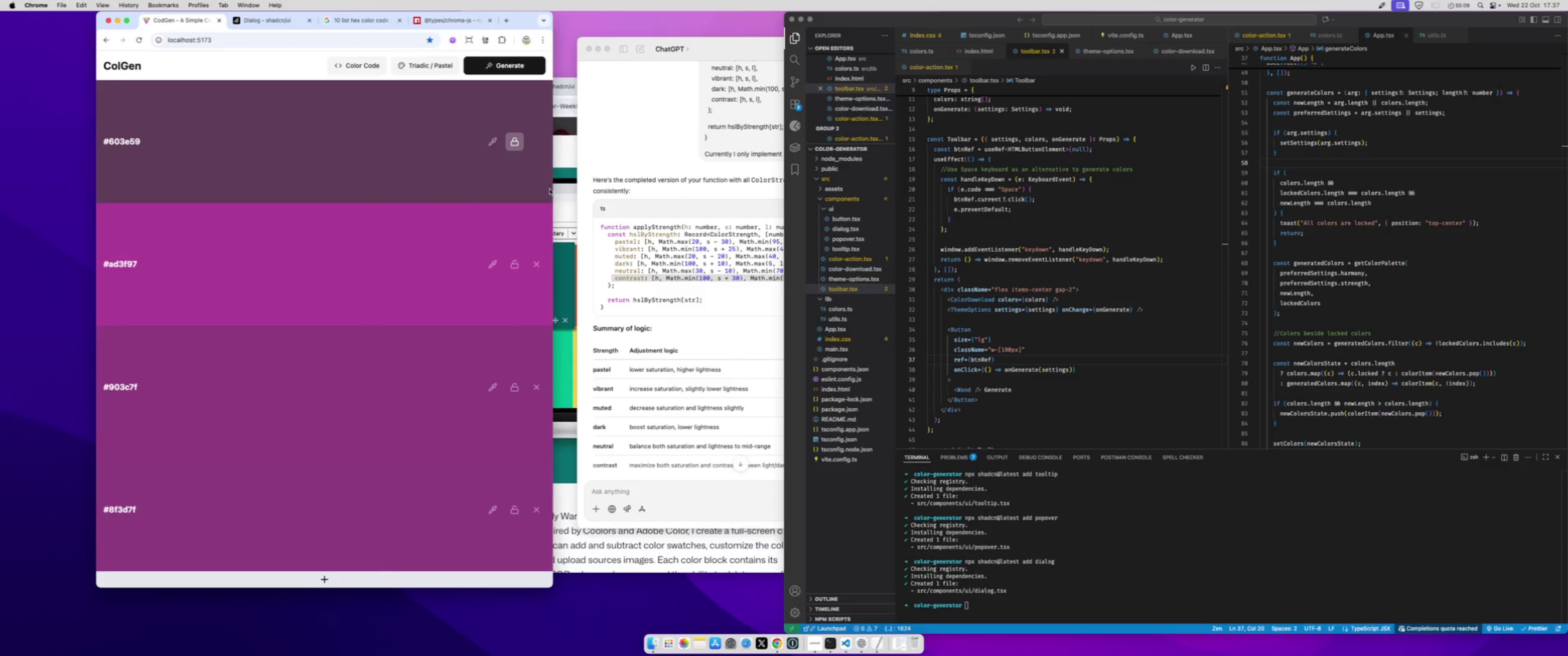 
left_click_drag(start_coordinate=[552, 189], to_coordinate=[233, 157])
 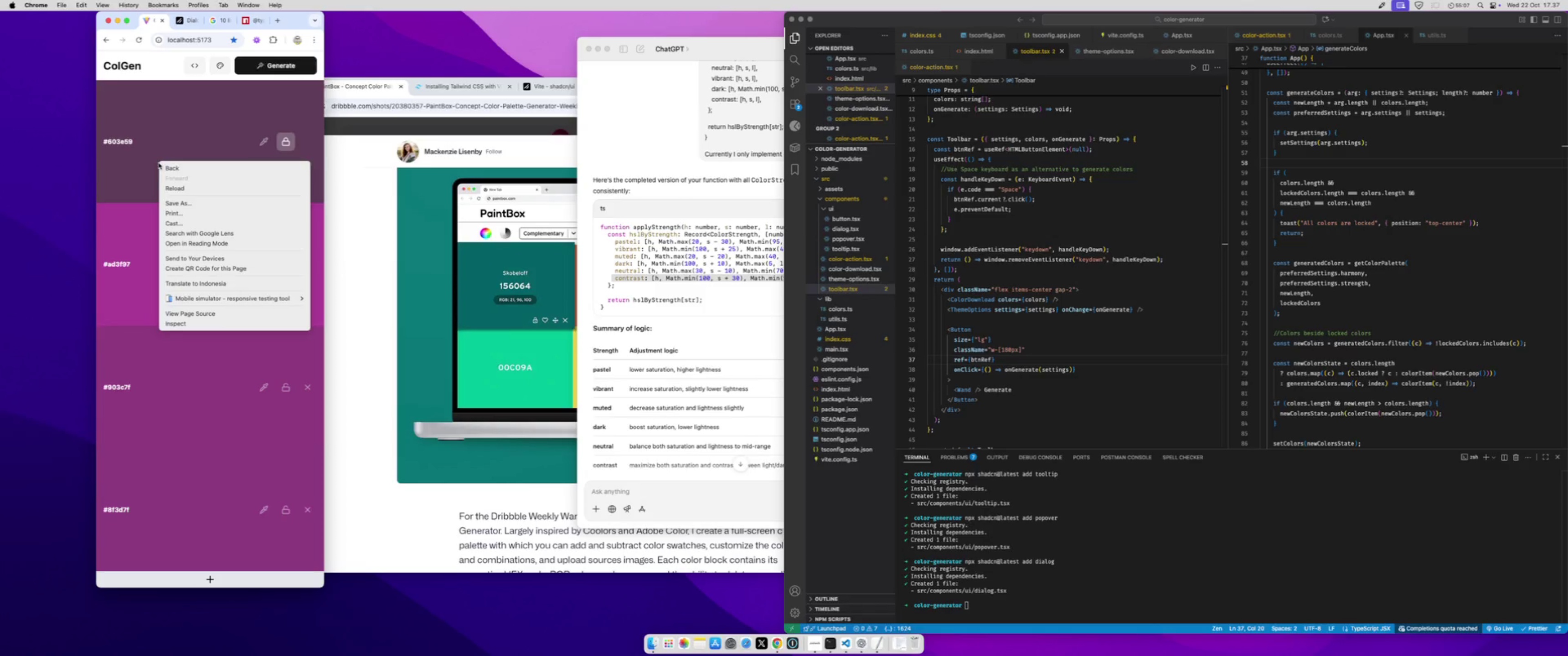 
right_click([159, 163])
 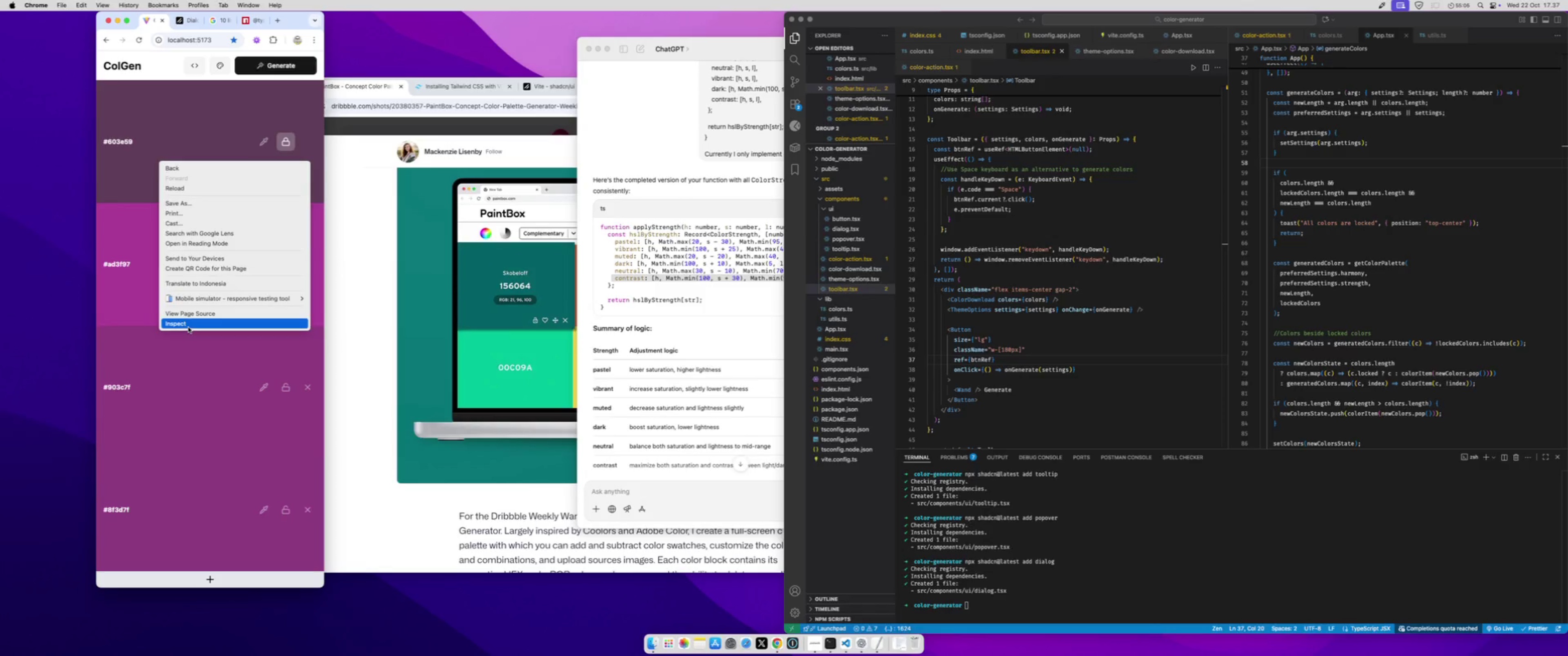 
left_click([188, 327])
 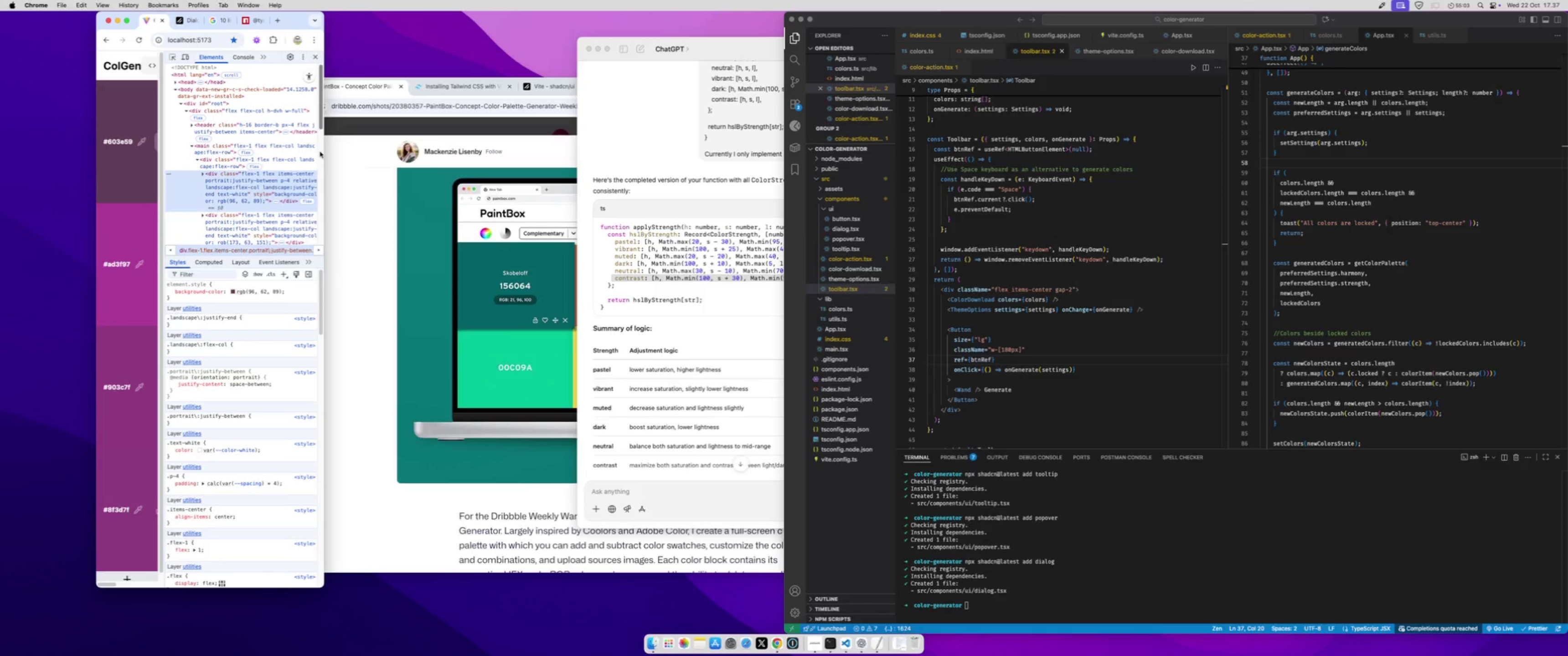 
left_click_drag(start_coordinate=[325, 153], to_coordinate=[712, 142])
 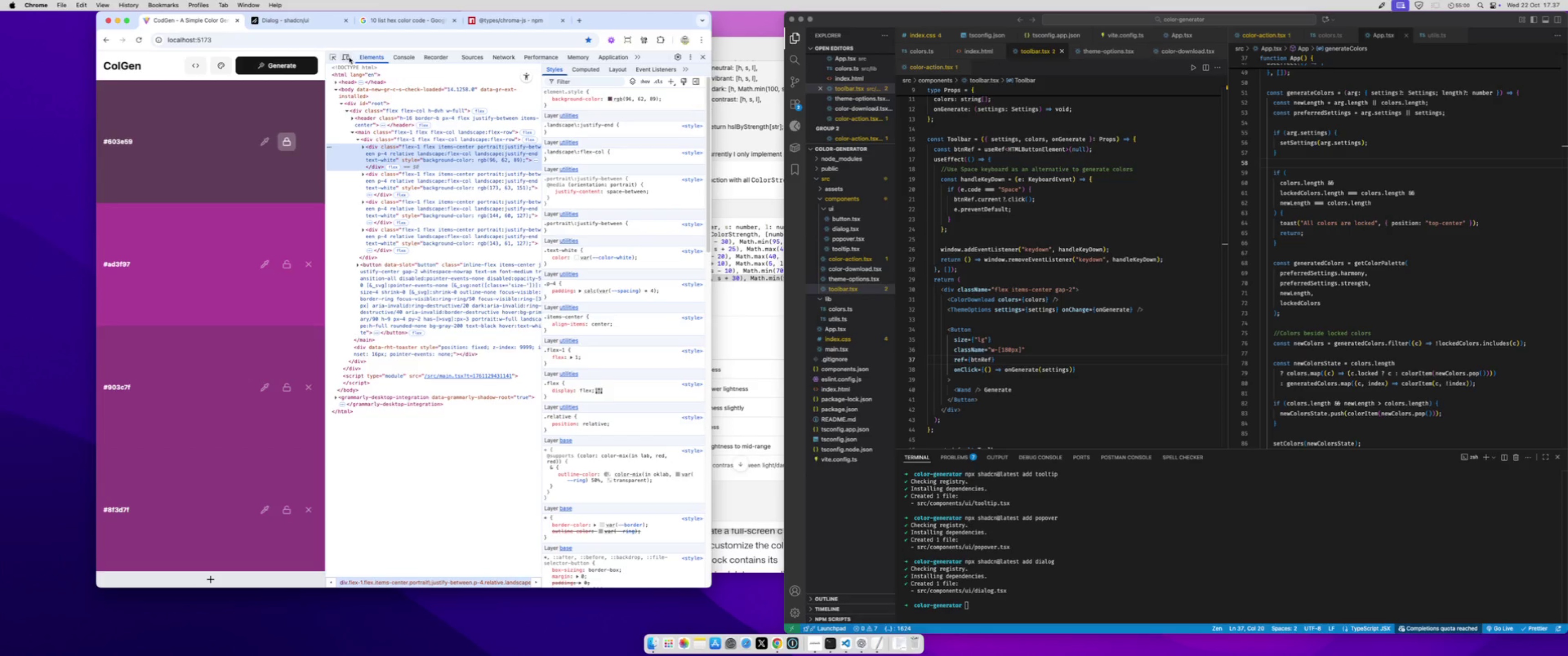 
left_click([349, 57])
 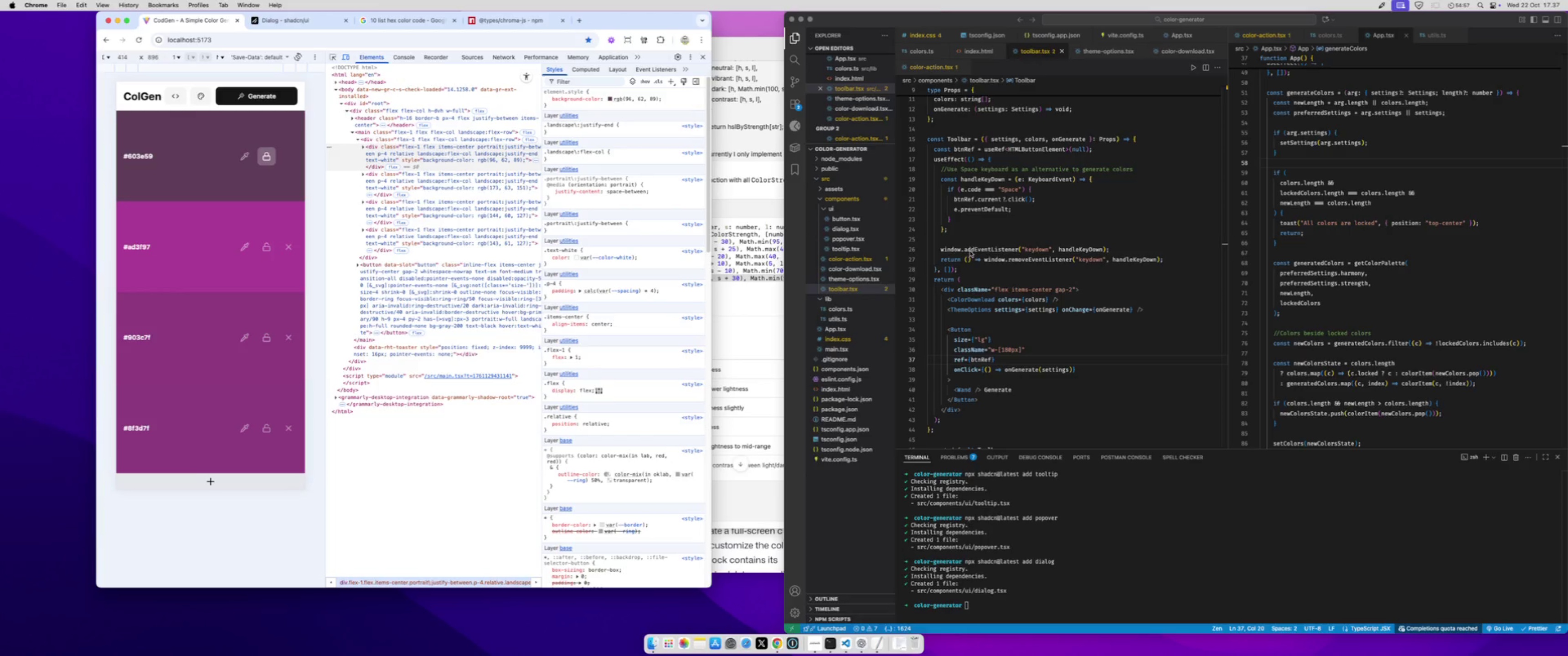 
left_click([1016, 308])
 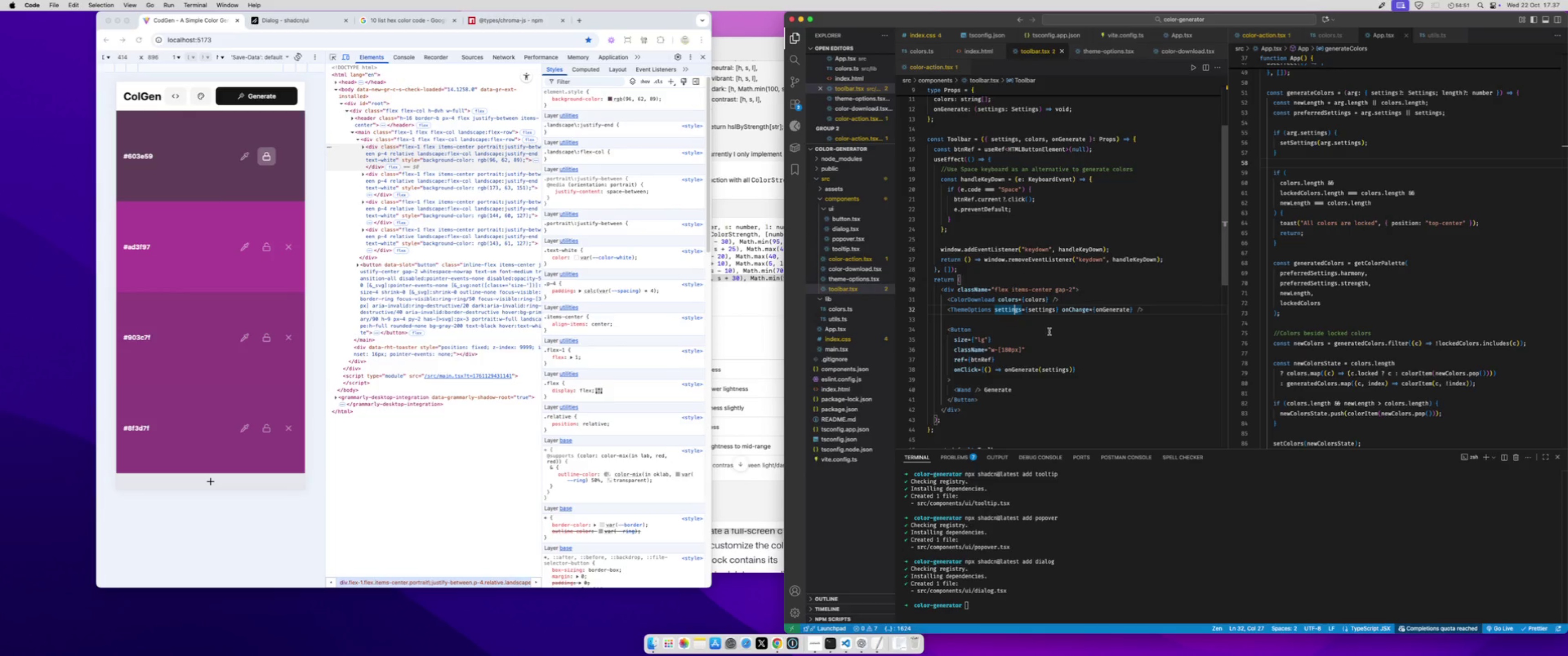 
wait(5.72)
 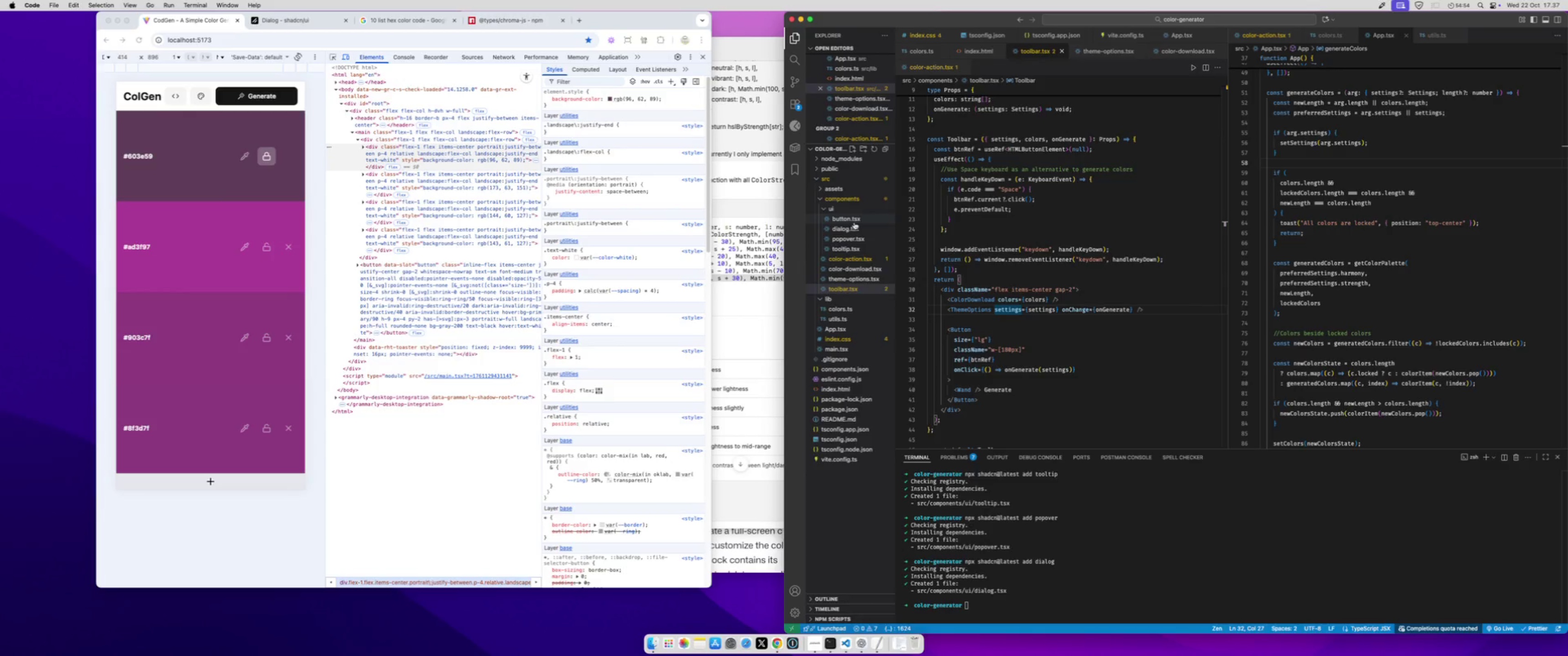 
left_click_drag(start_coordinate=[1010, 343], to_coordinate=[921, 338])
 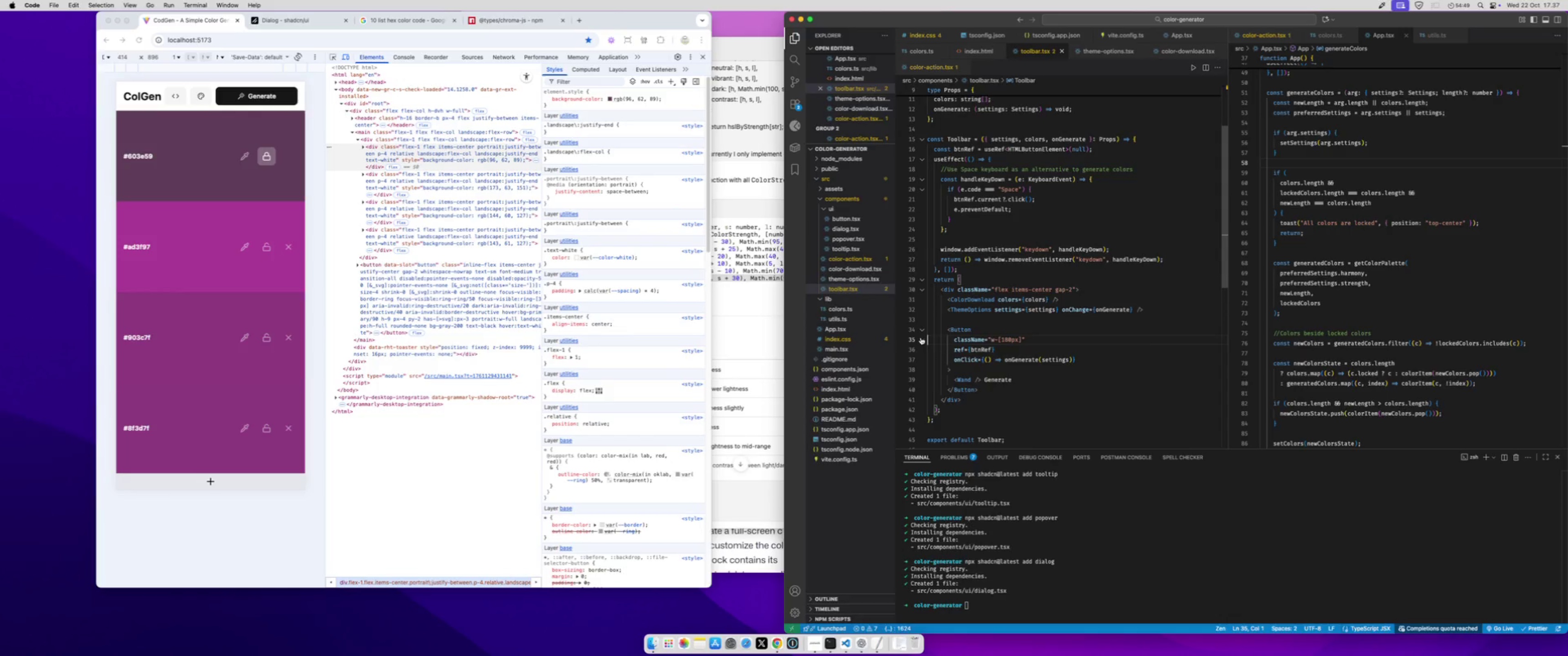 
key(Meta+X)
 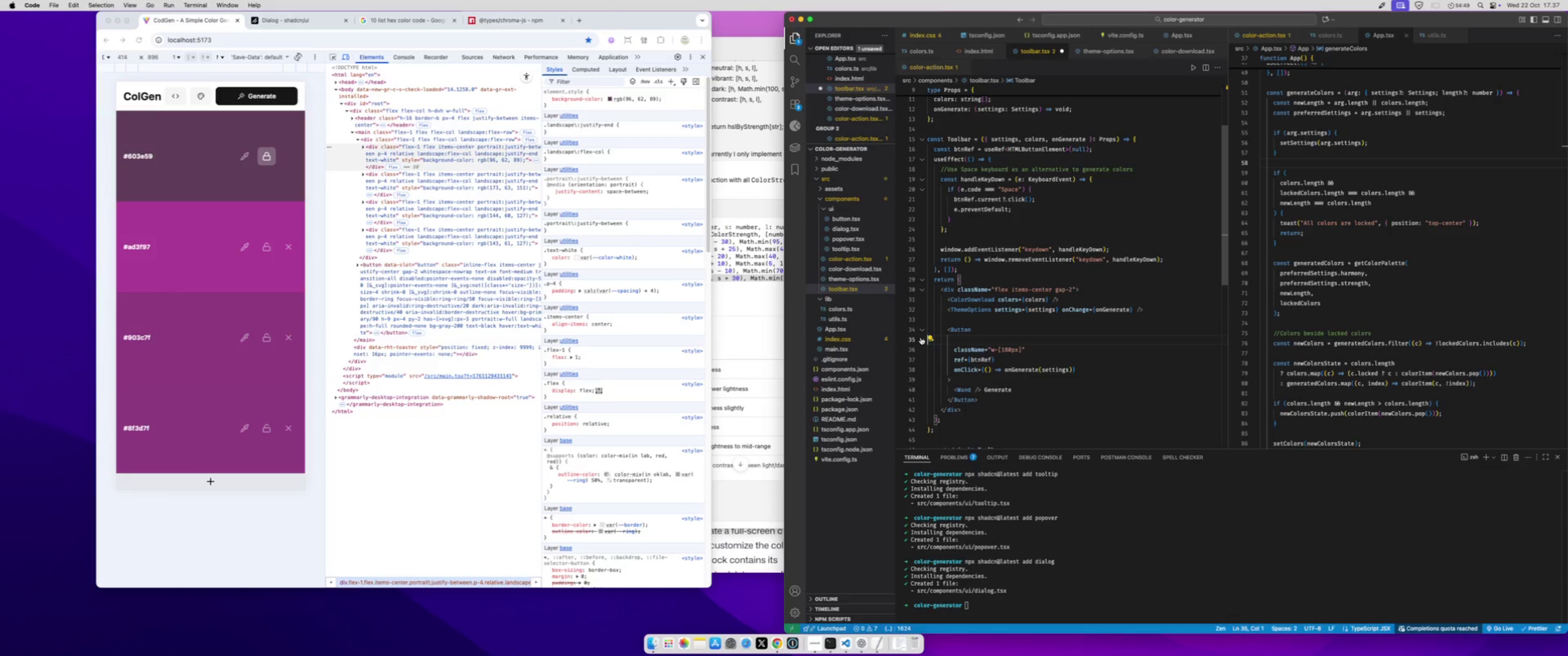 
key(Meta+S)
 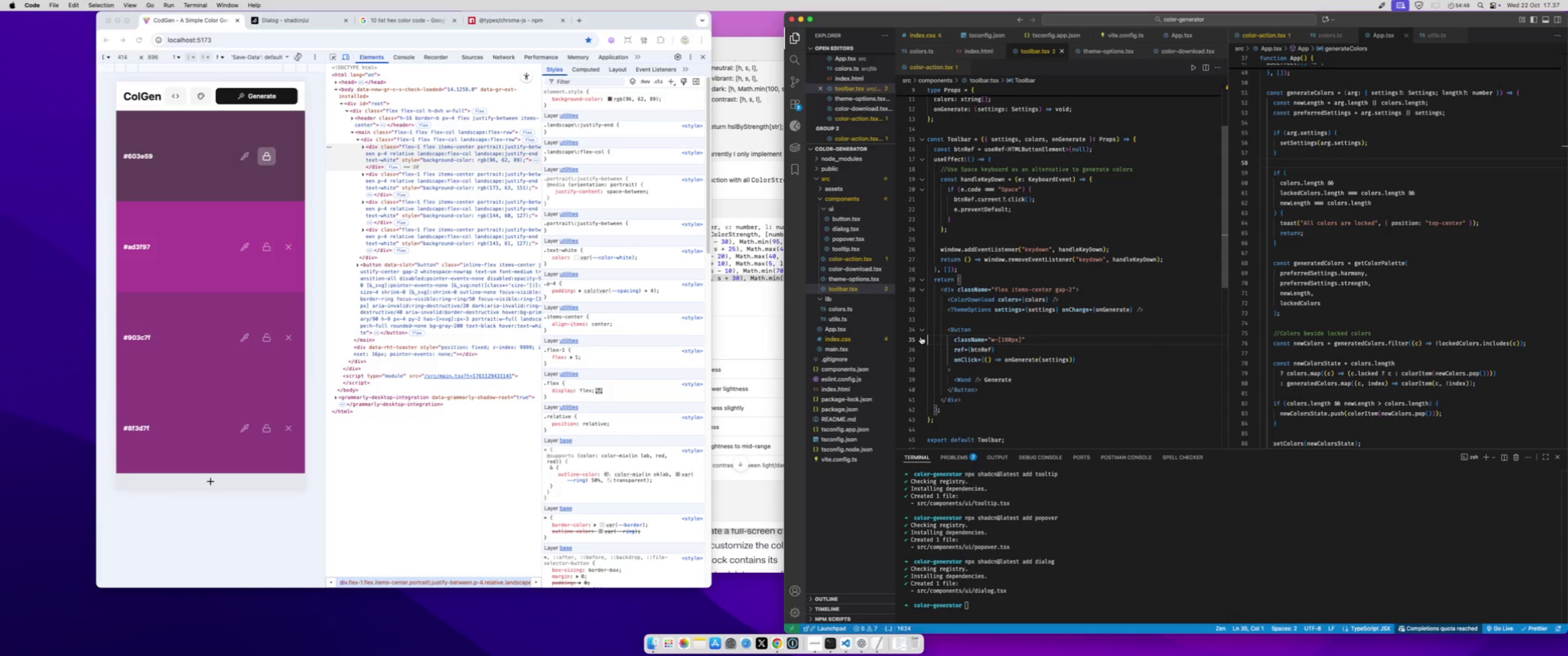 
key(Backspace)
 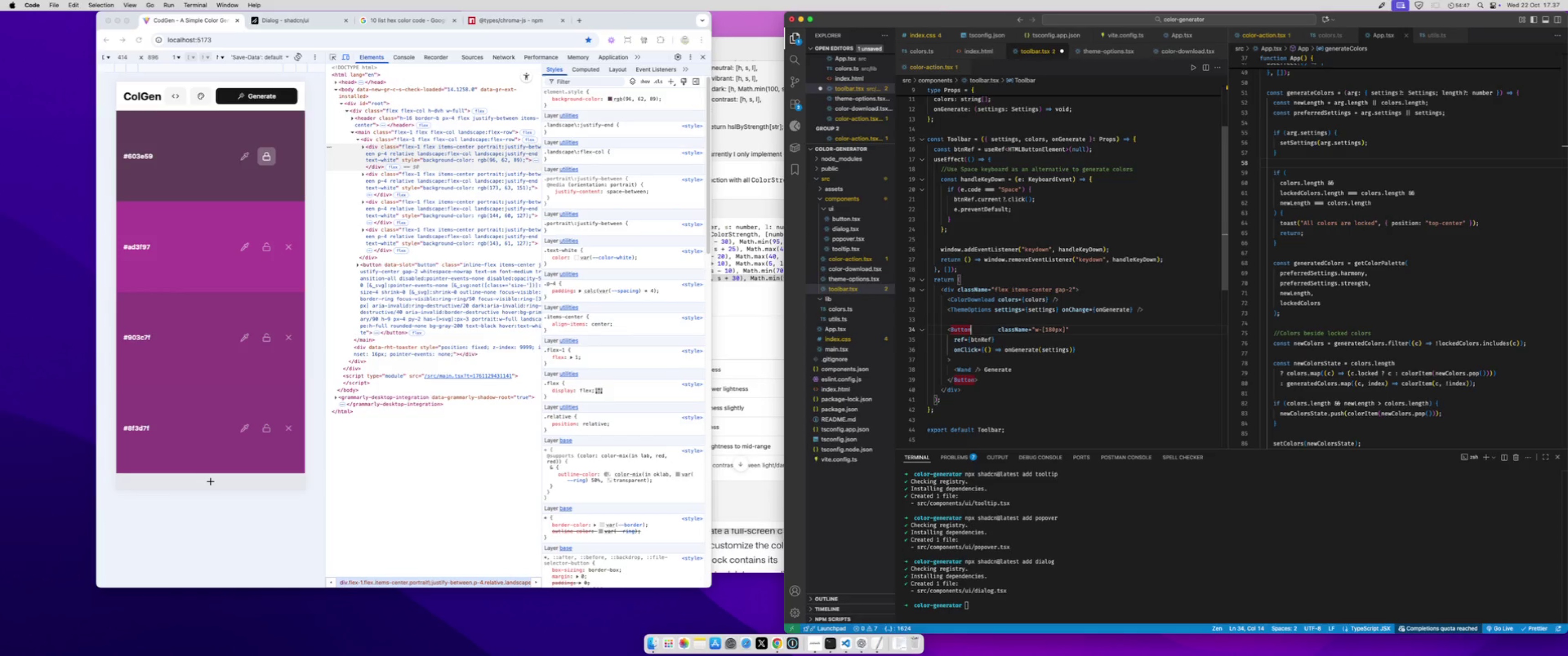 
key(Meta+Z)
 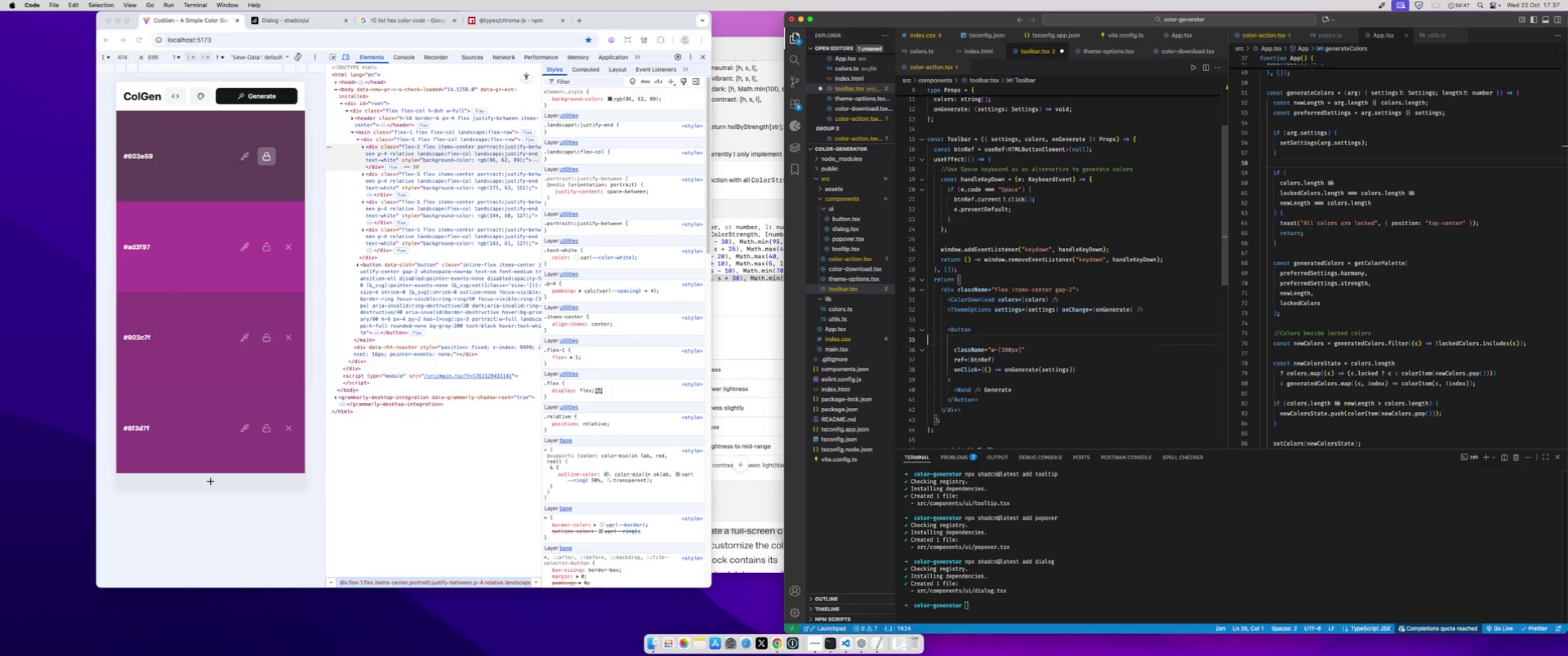 
key(Meta+Z)
 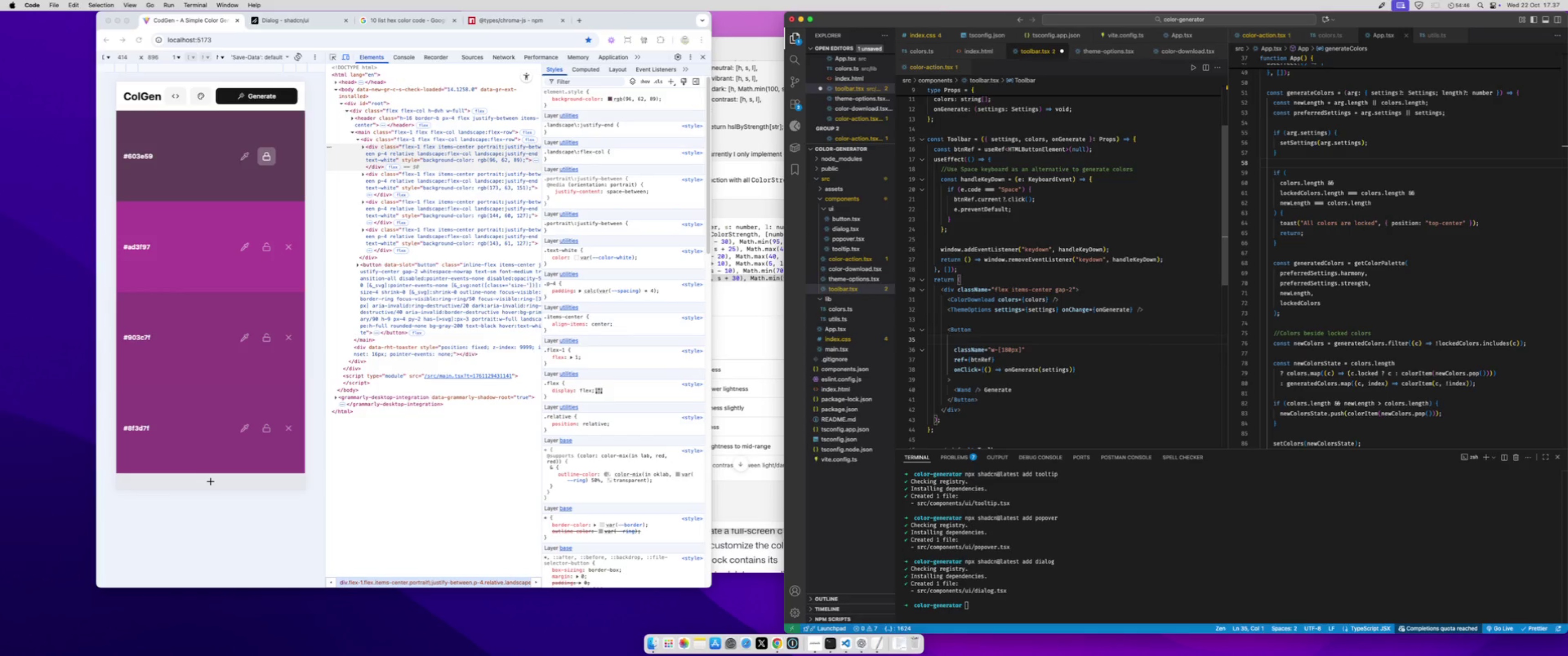 
key(Meta+Z)
 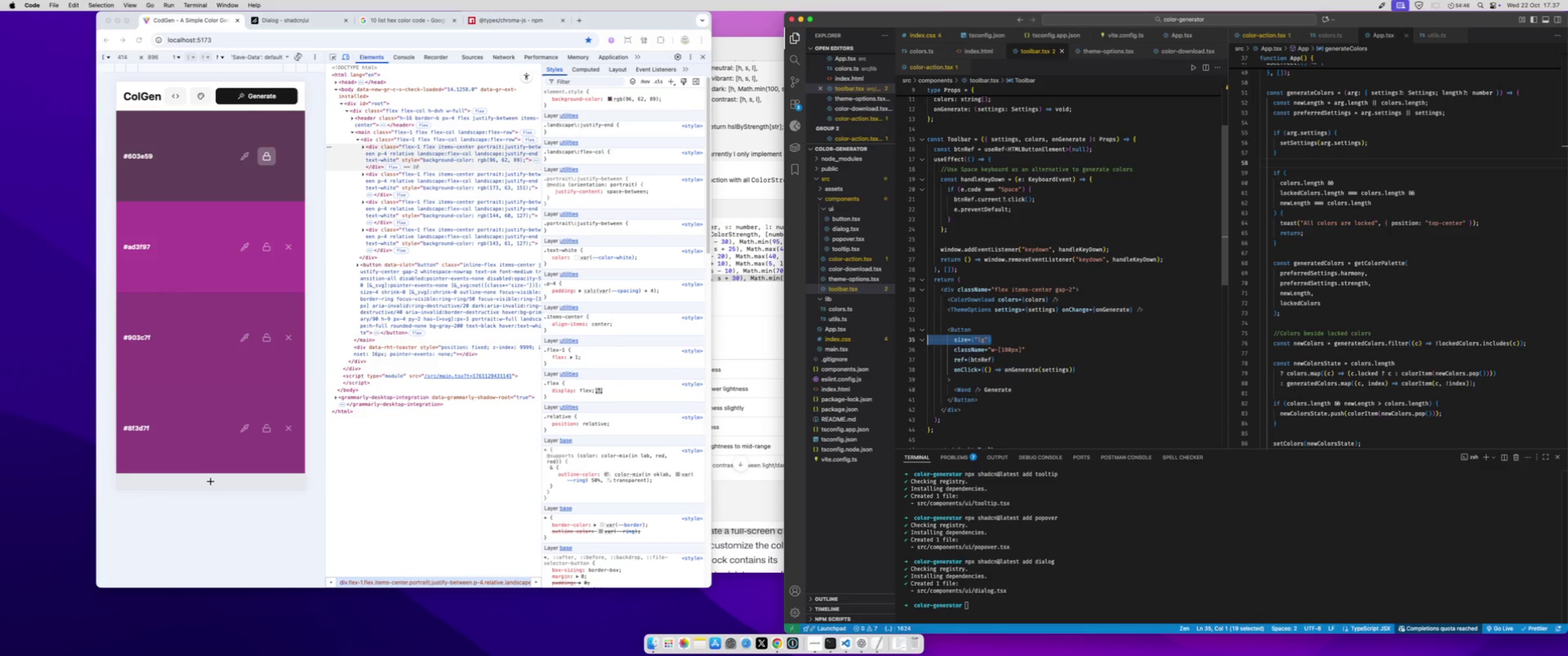 
key(Meta+S)
 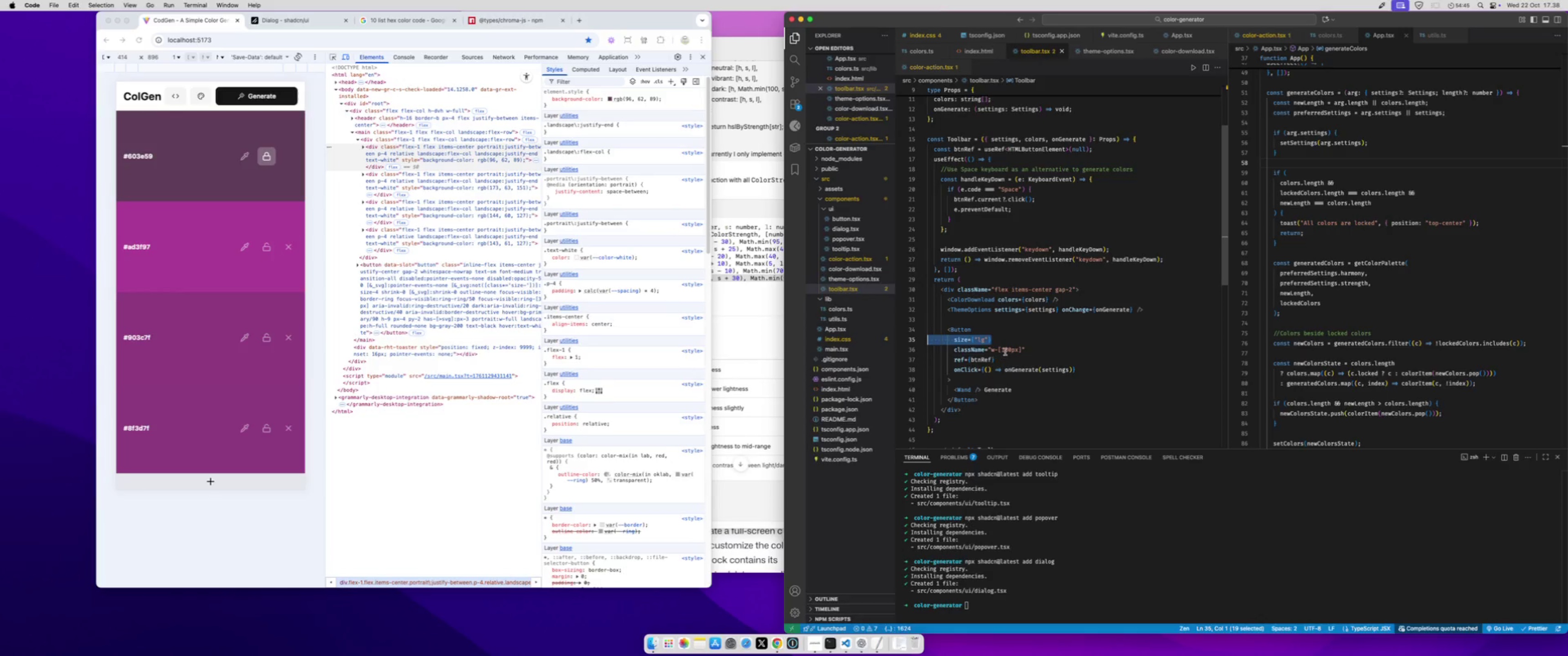 
left_click([1005, 352])
 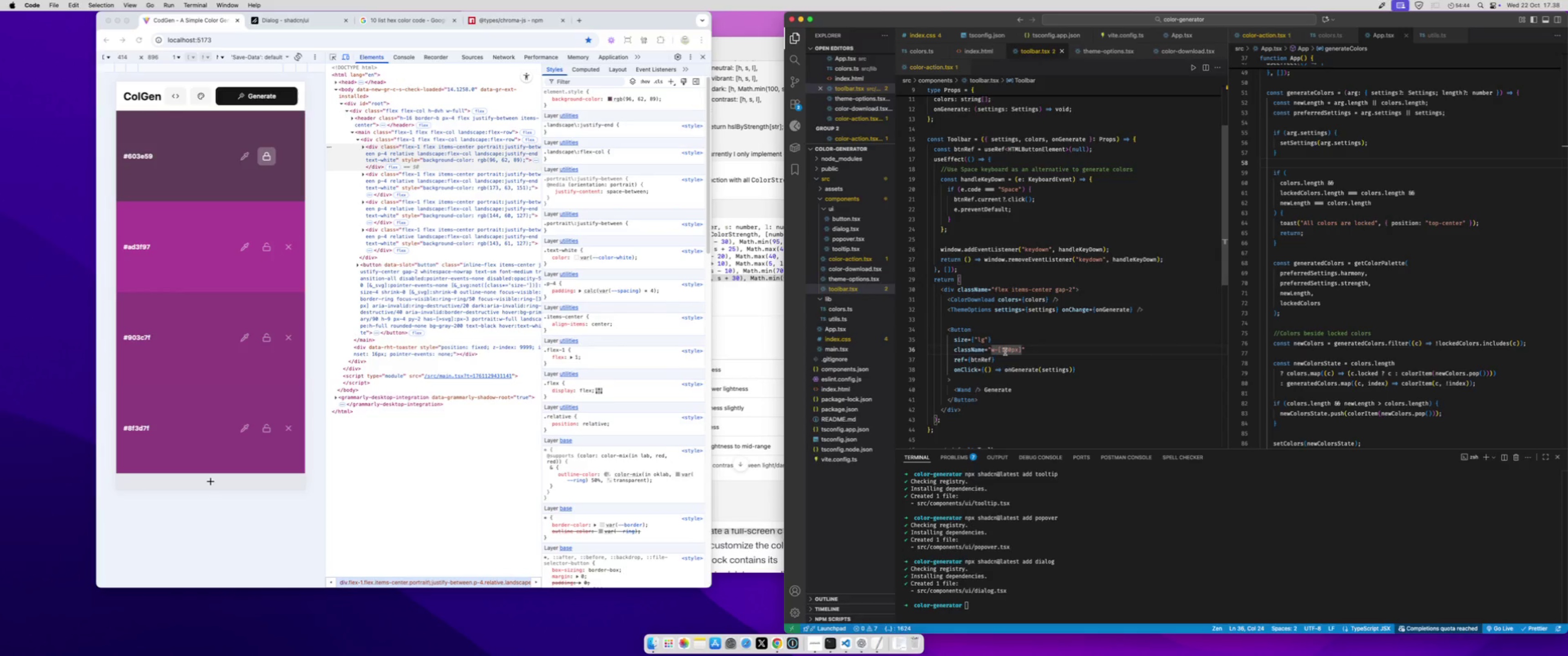 
key(Shift+ArrowRight)
 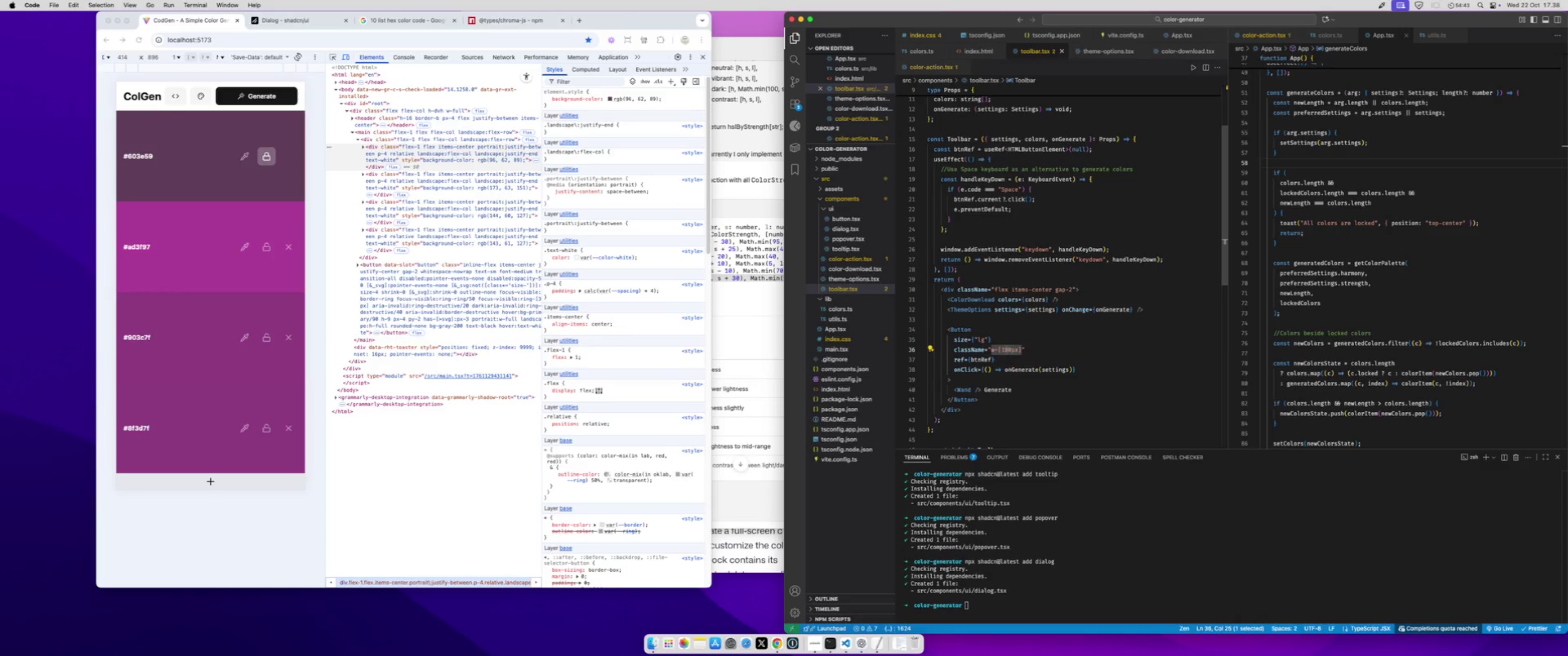 
key(5)
 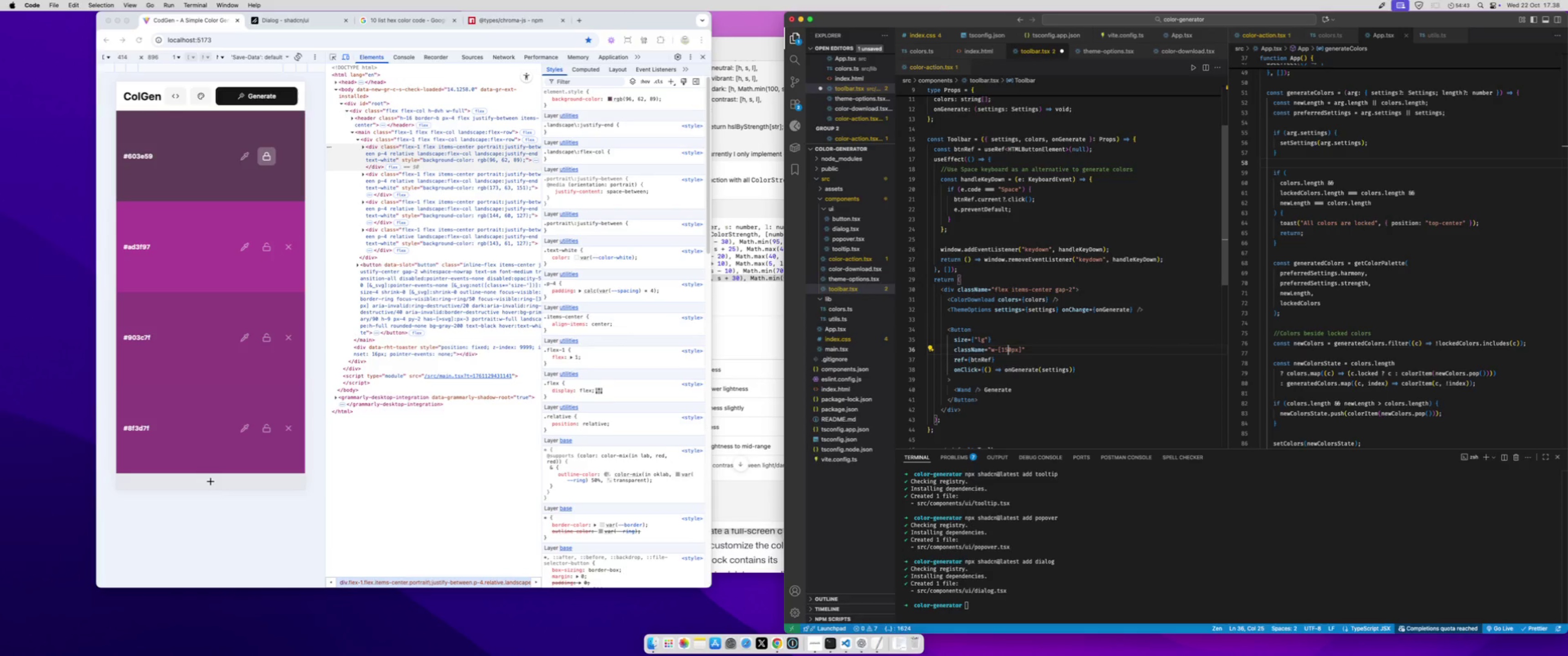 
key(Meta+S)
 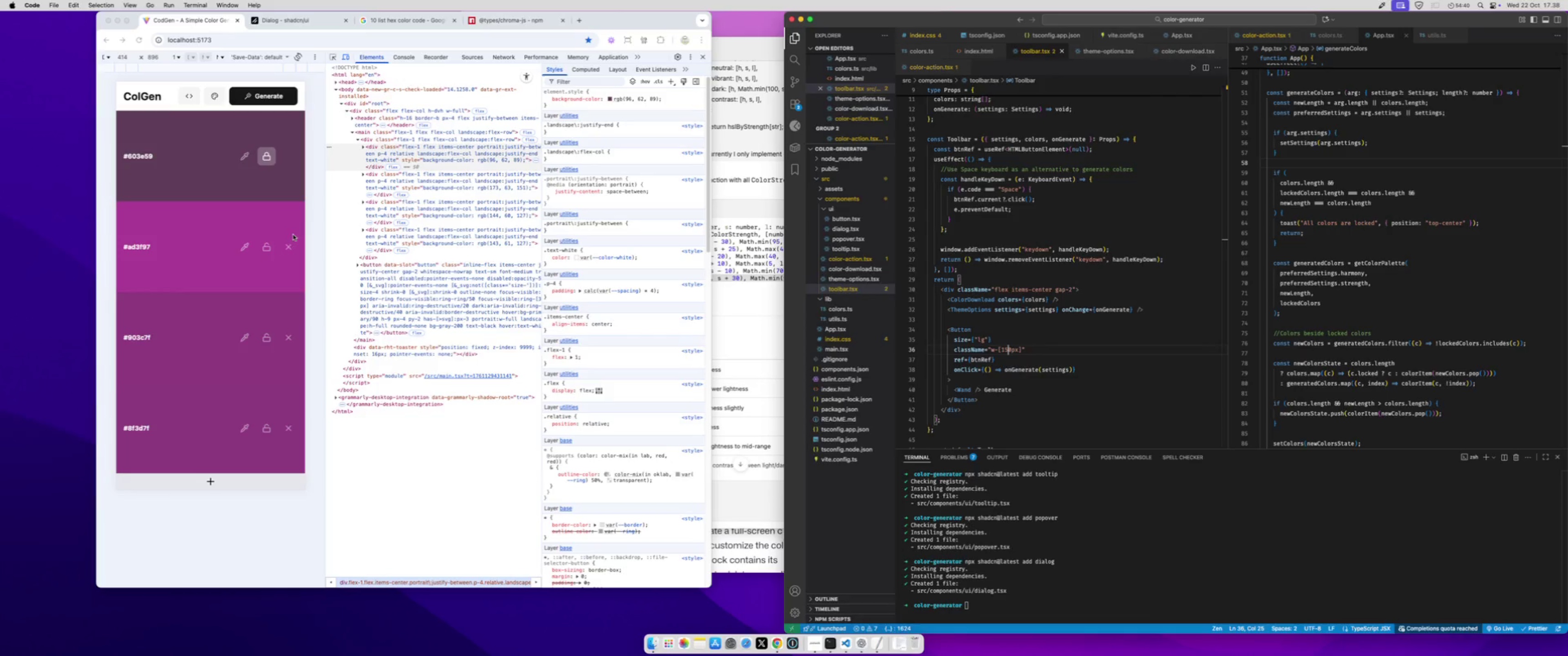 
left_click([291, 246])
 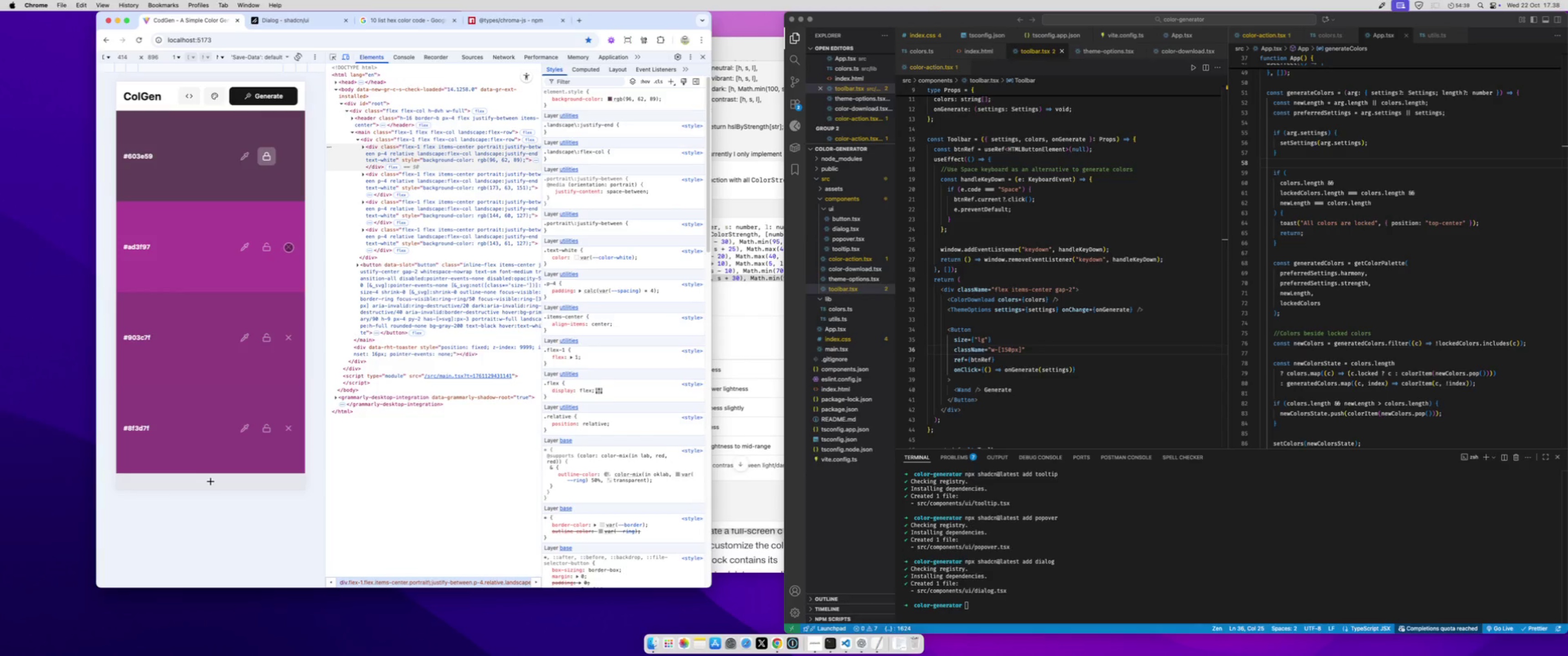 
left_click([289, 247])
 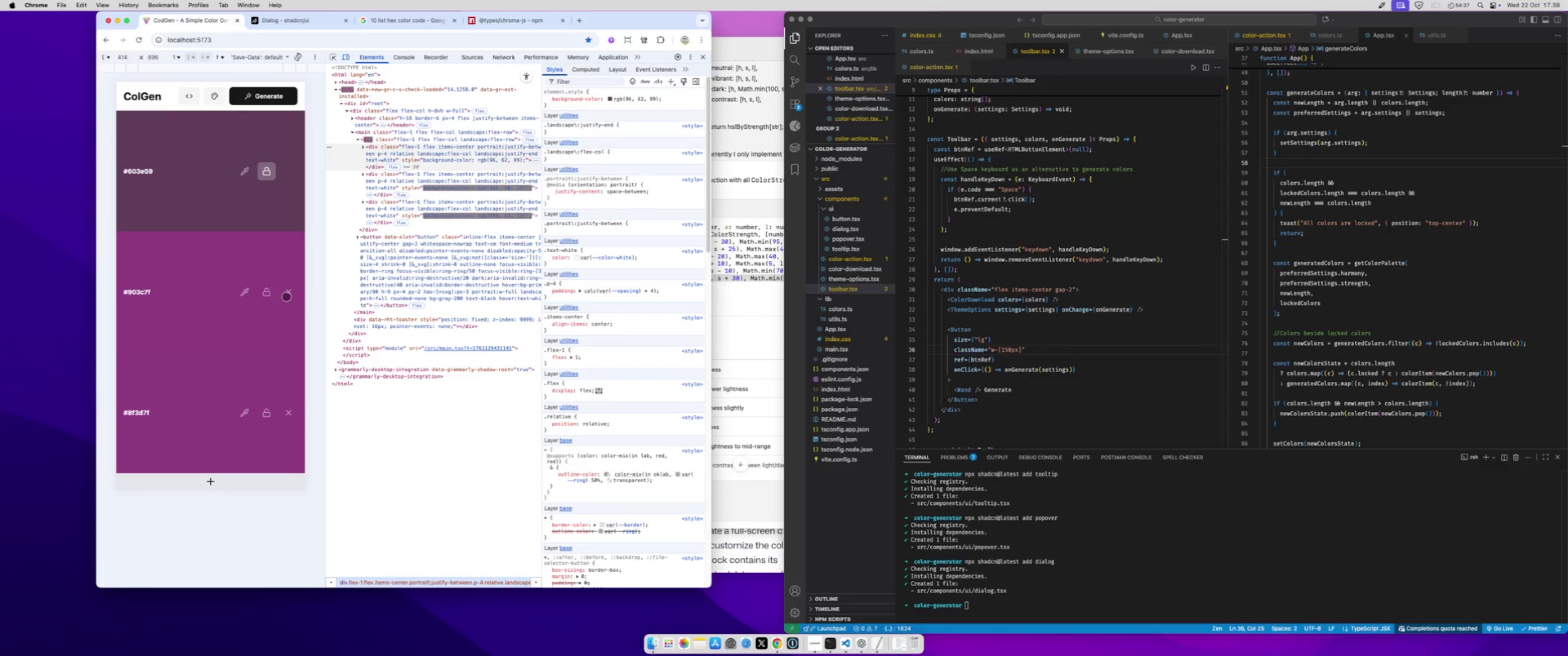 
left_click([287, 294])
 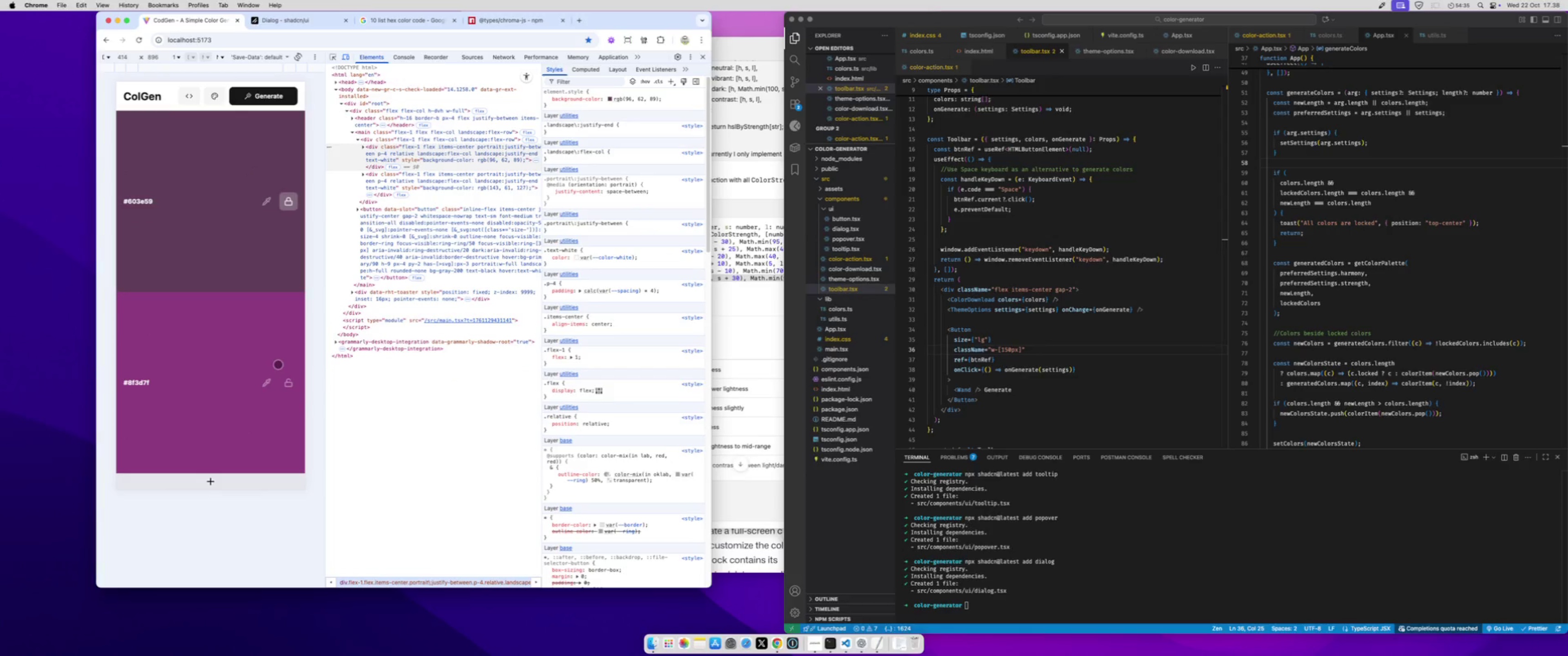 
left_click([287, 380])
 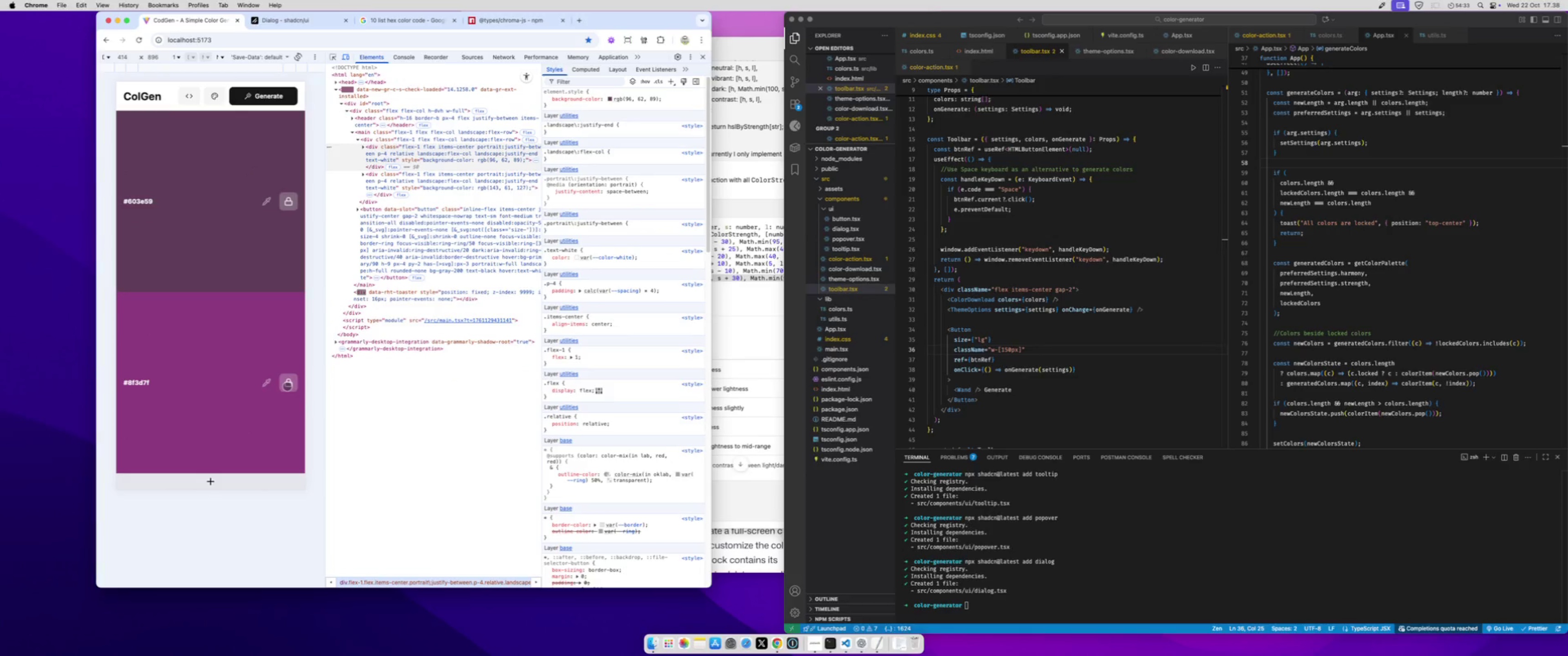 
left_click([287, 385])
 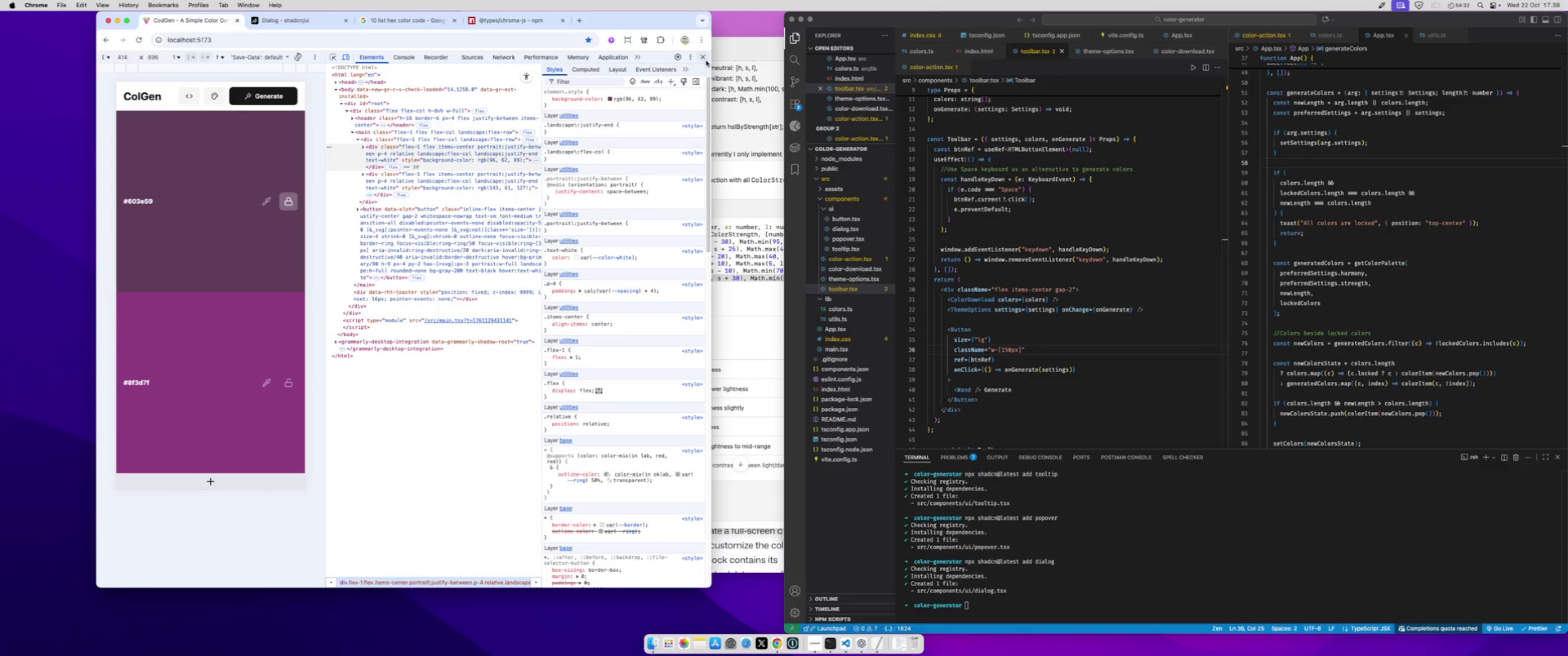 
left_click([705, 58])
 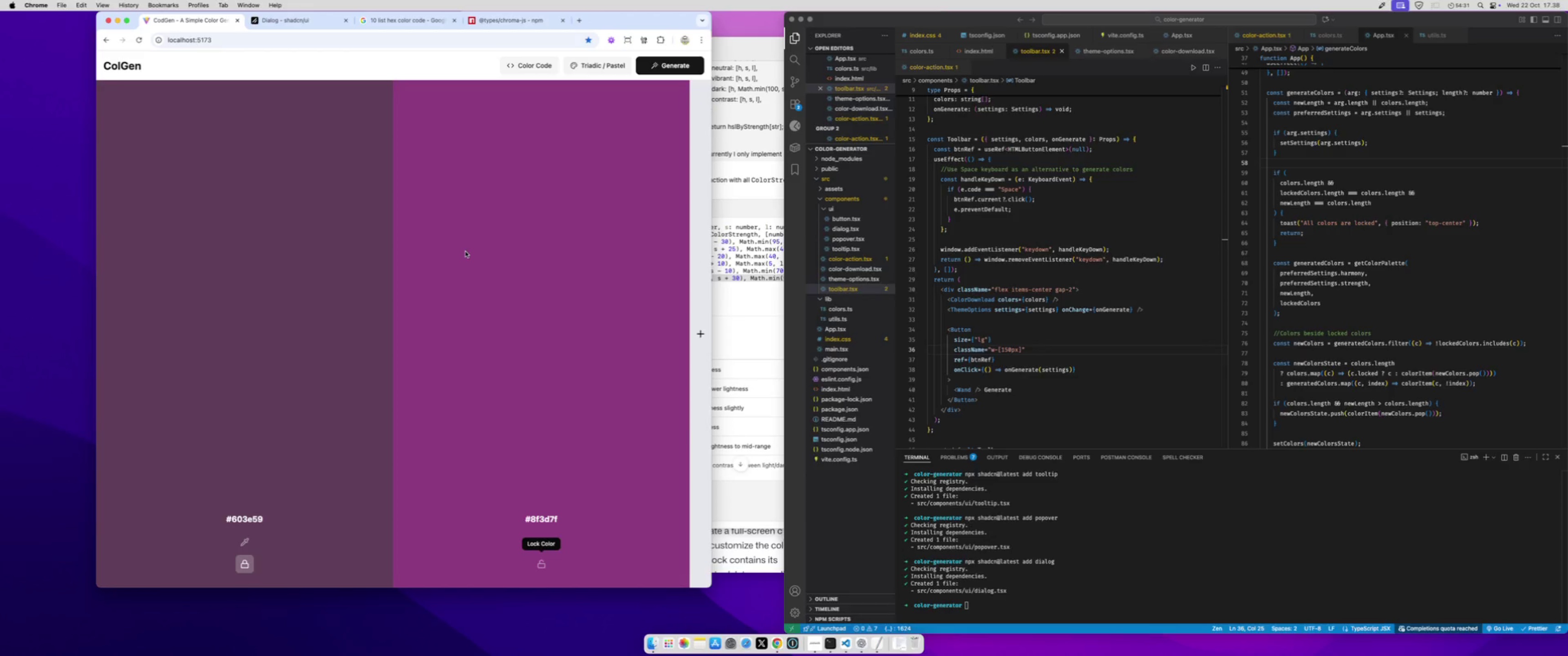 
left_click([465, 253])
 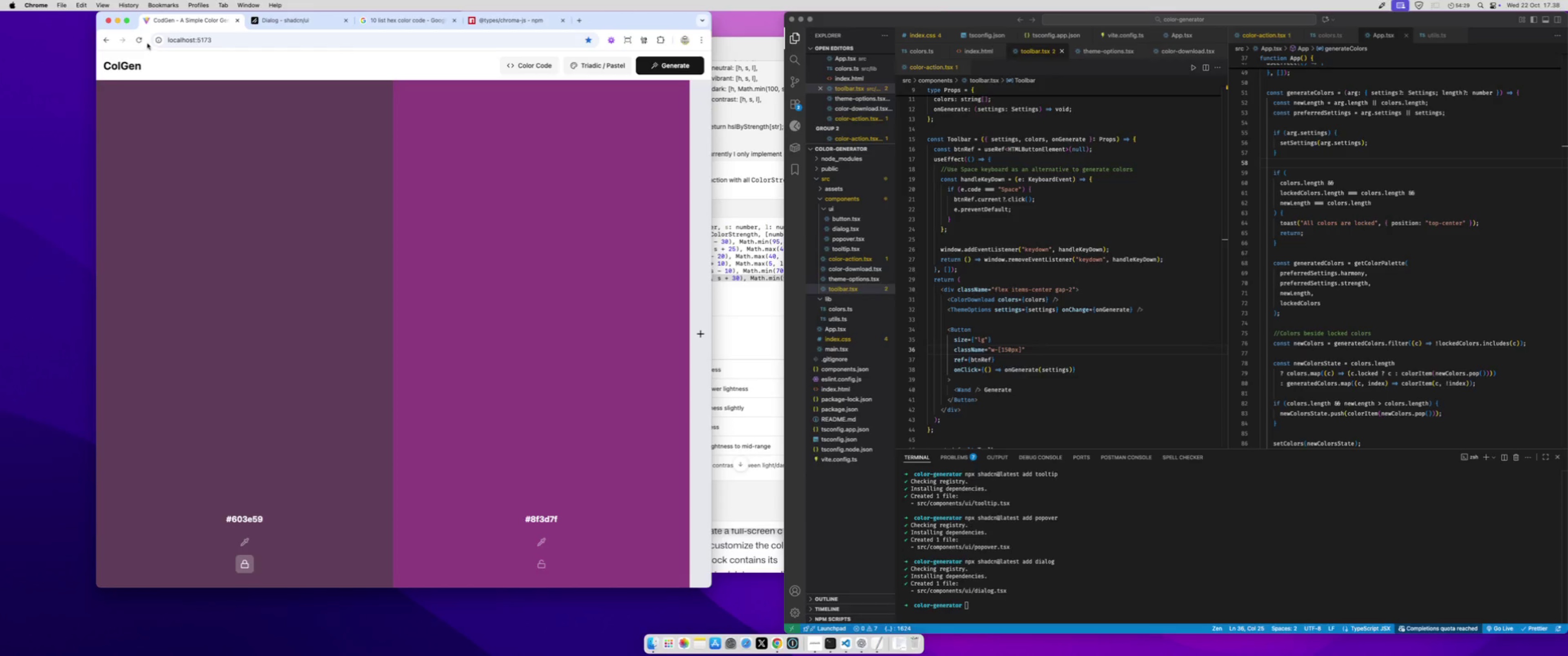 
left_click([139, 39])
 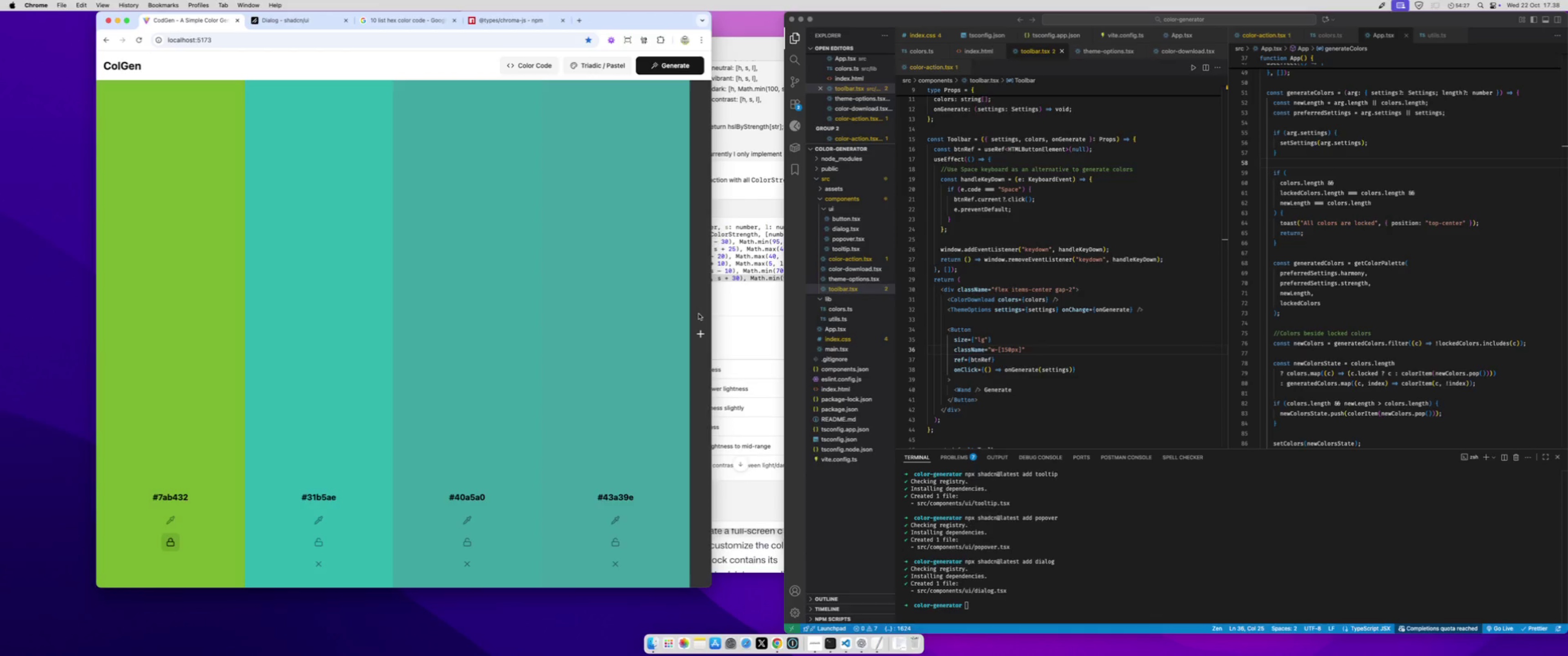 
left_click([699, 314])
 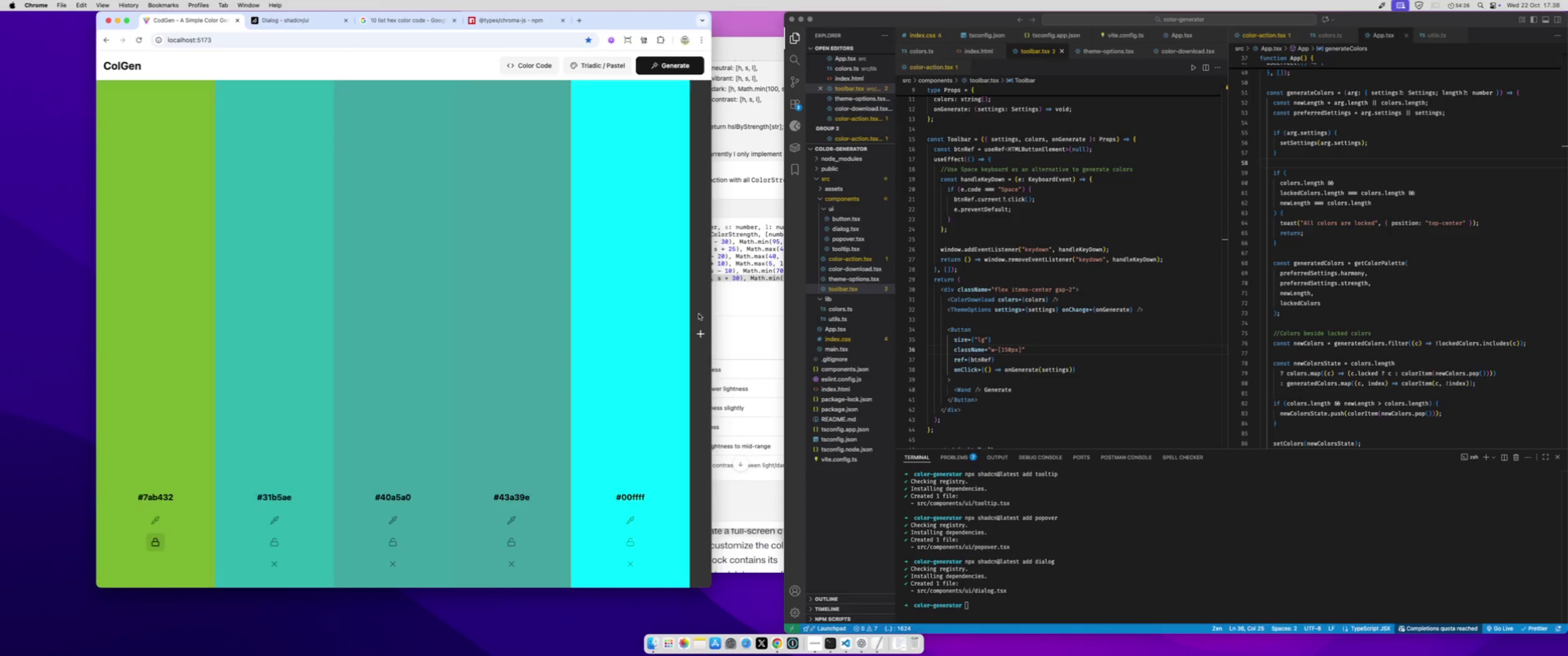 
left_click([699, 314])
 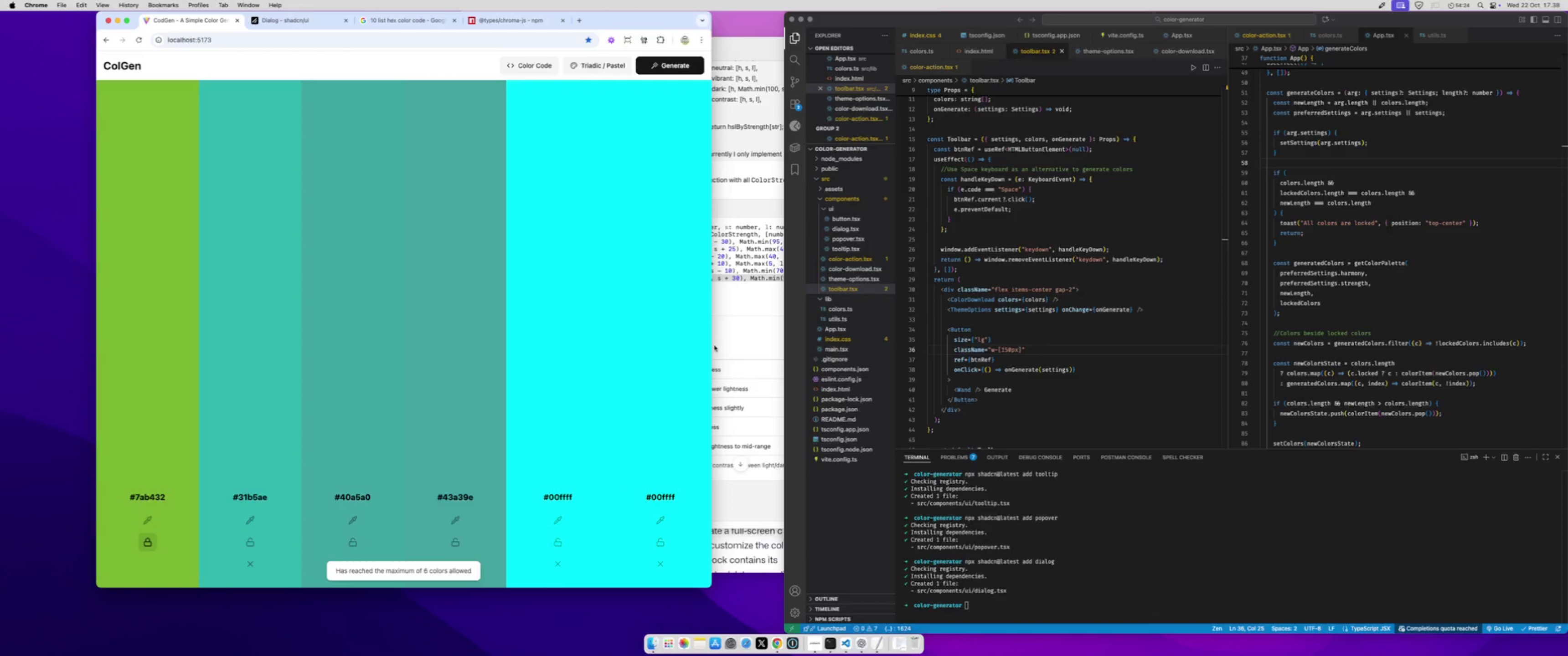 
left_click_drag(start_coordinate=[712, 345], to_coordinate=[717, 185])
 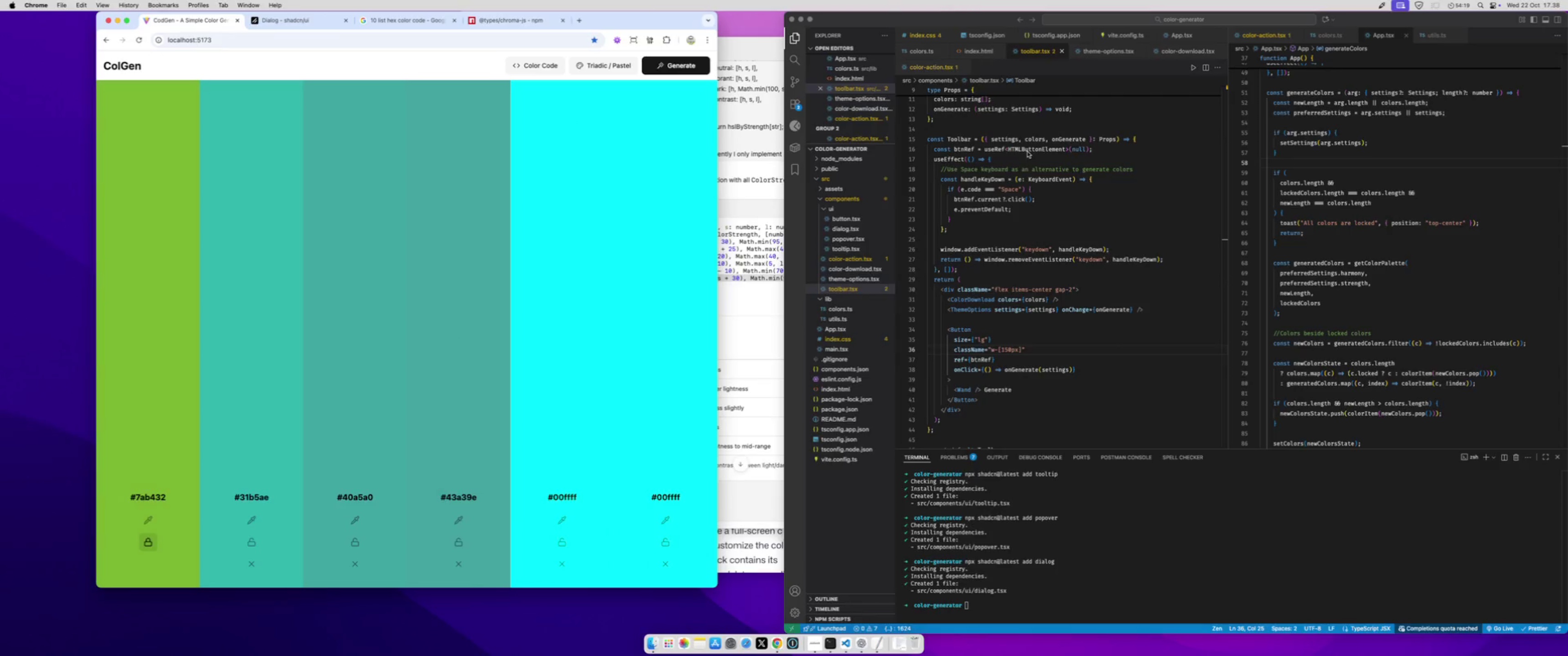 
left_click([1073, 146])
 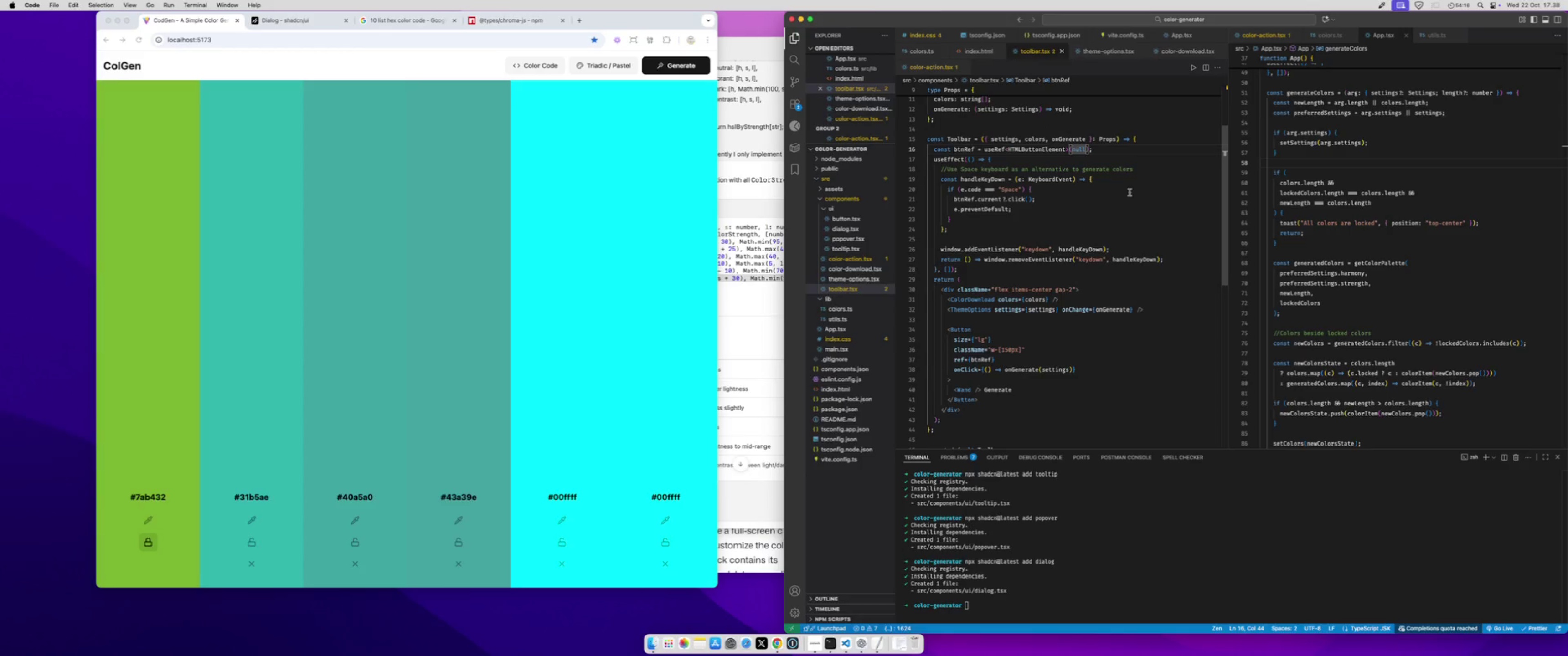 
left_click([1438, 208])
 